 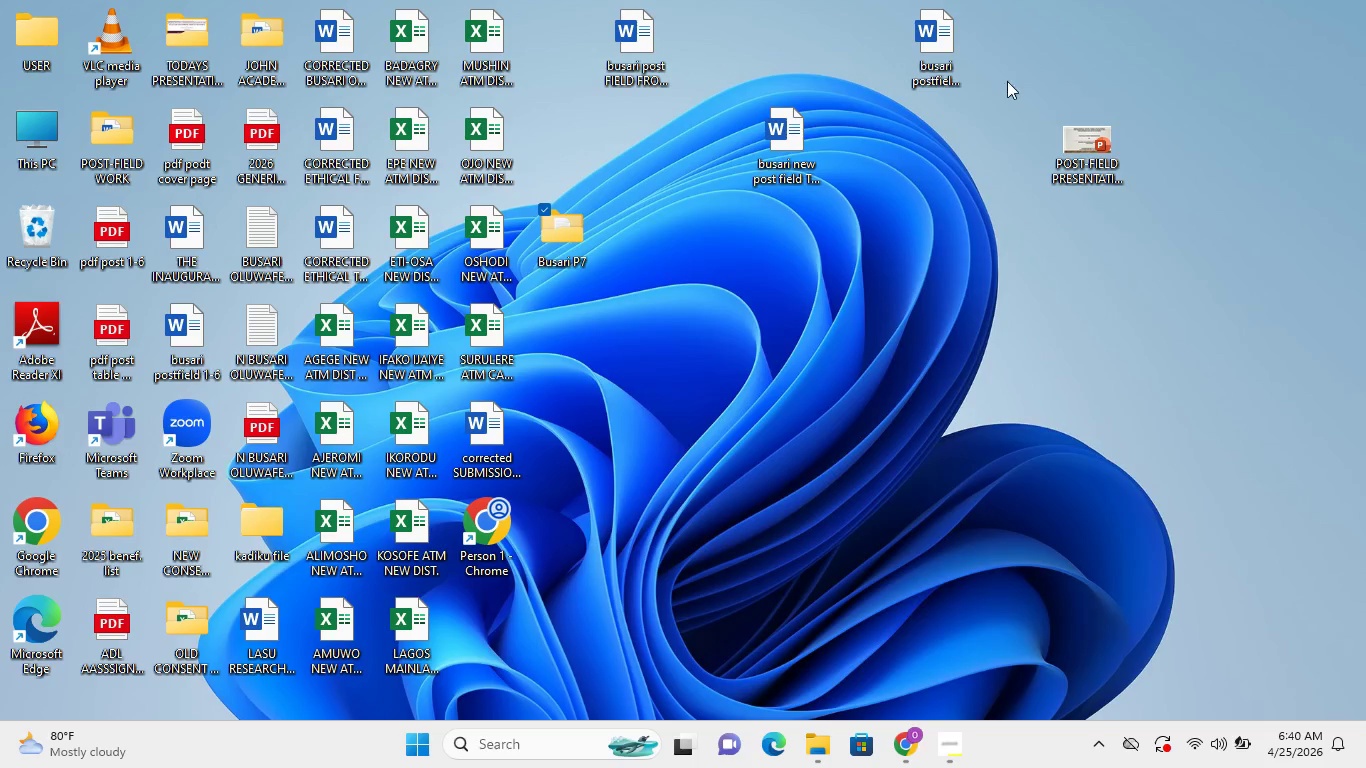 
left_click([913, 745])
 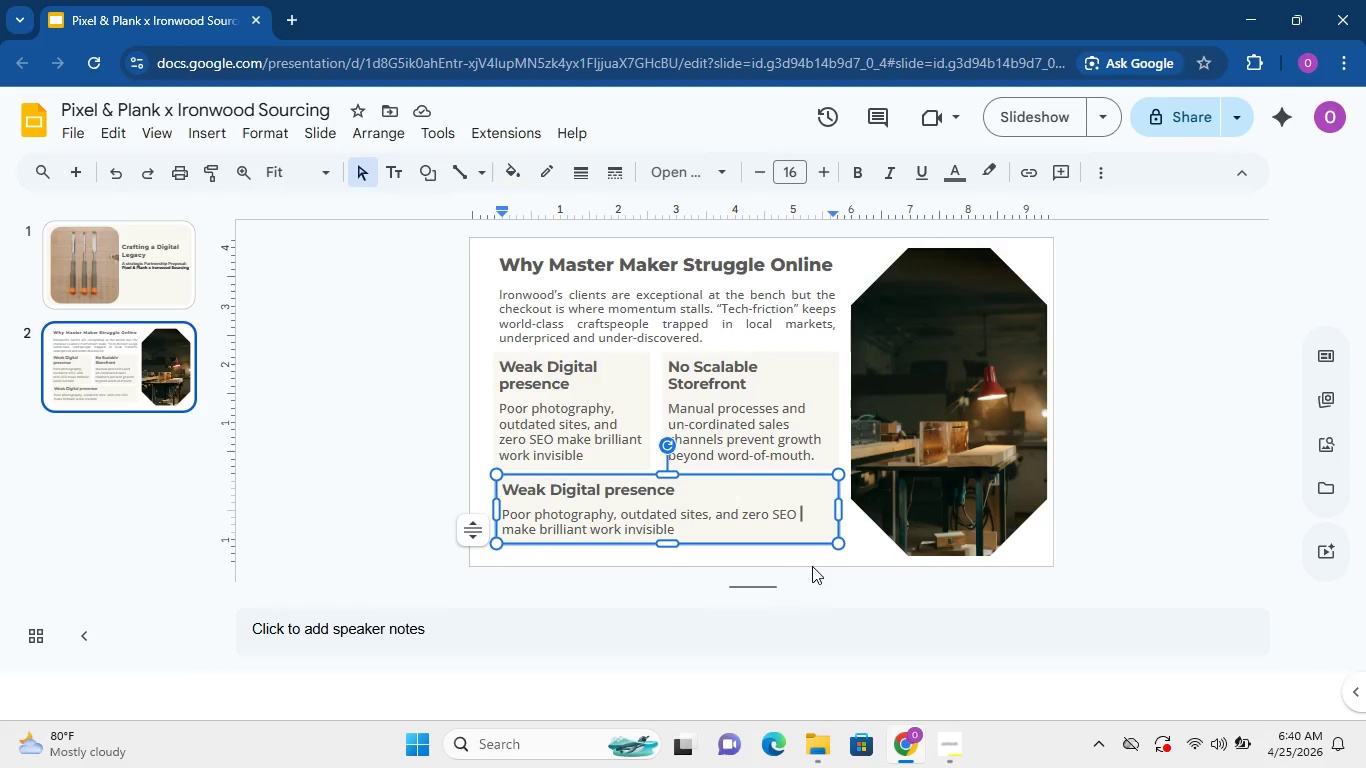 
left_click([812, 563])
 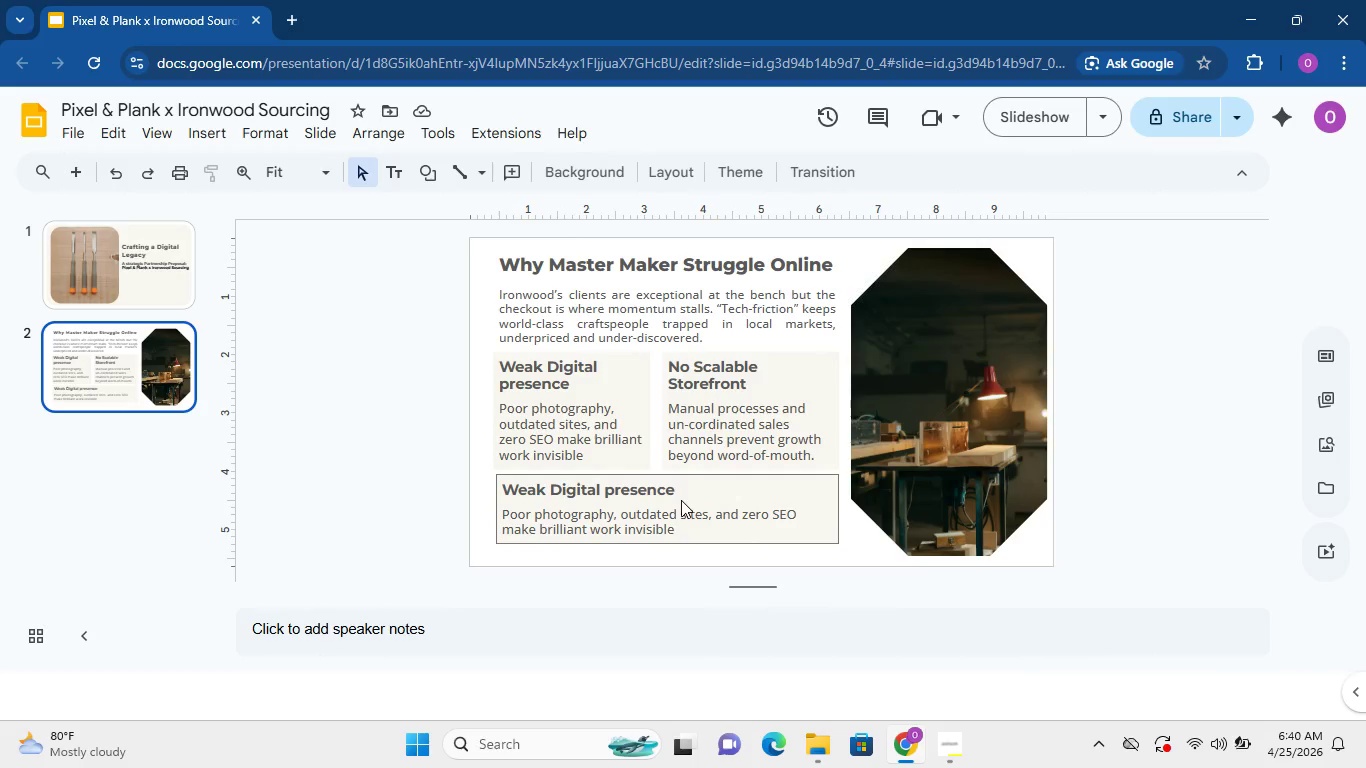 
left_click([687, 491])
 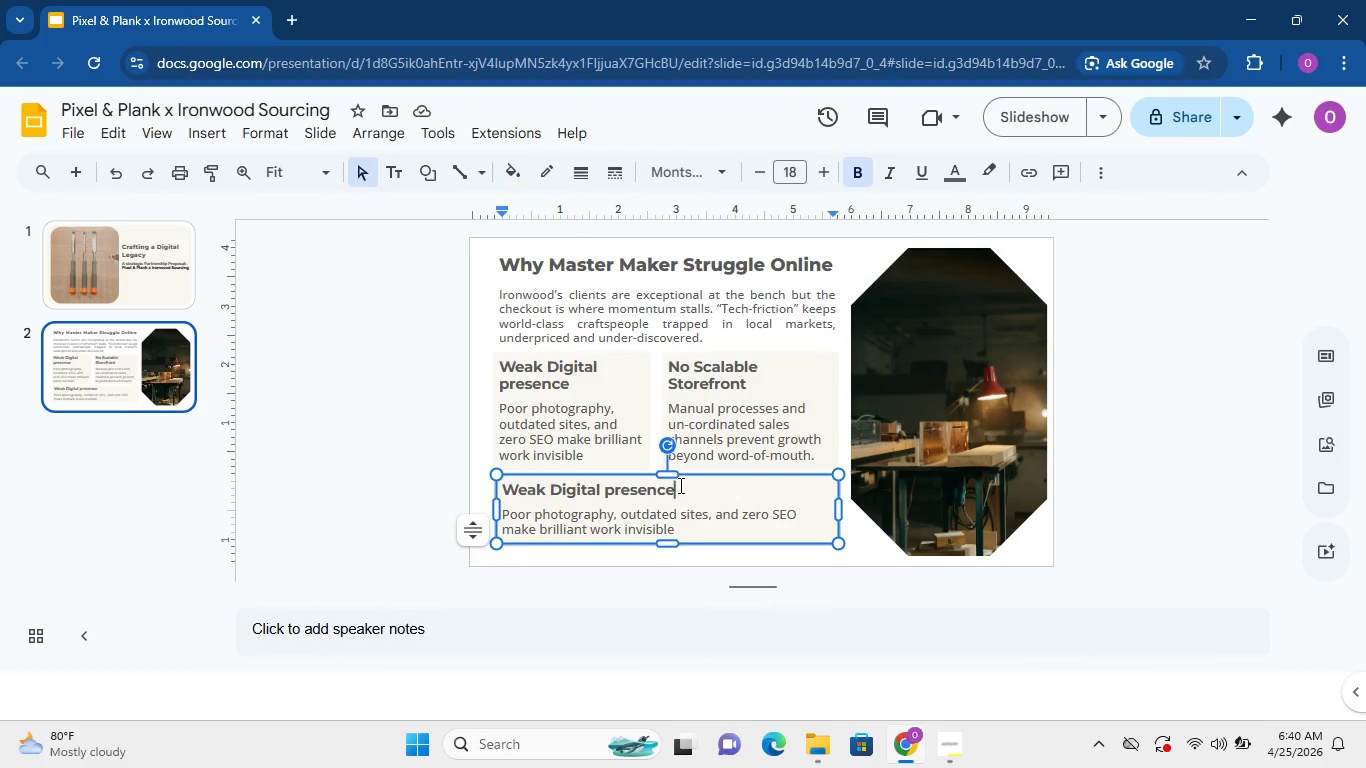 
left_click_drag(start_coordinate=[679, 485], to_coordinate=[544, 474])
 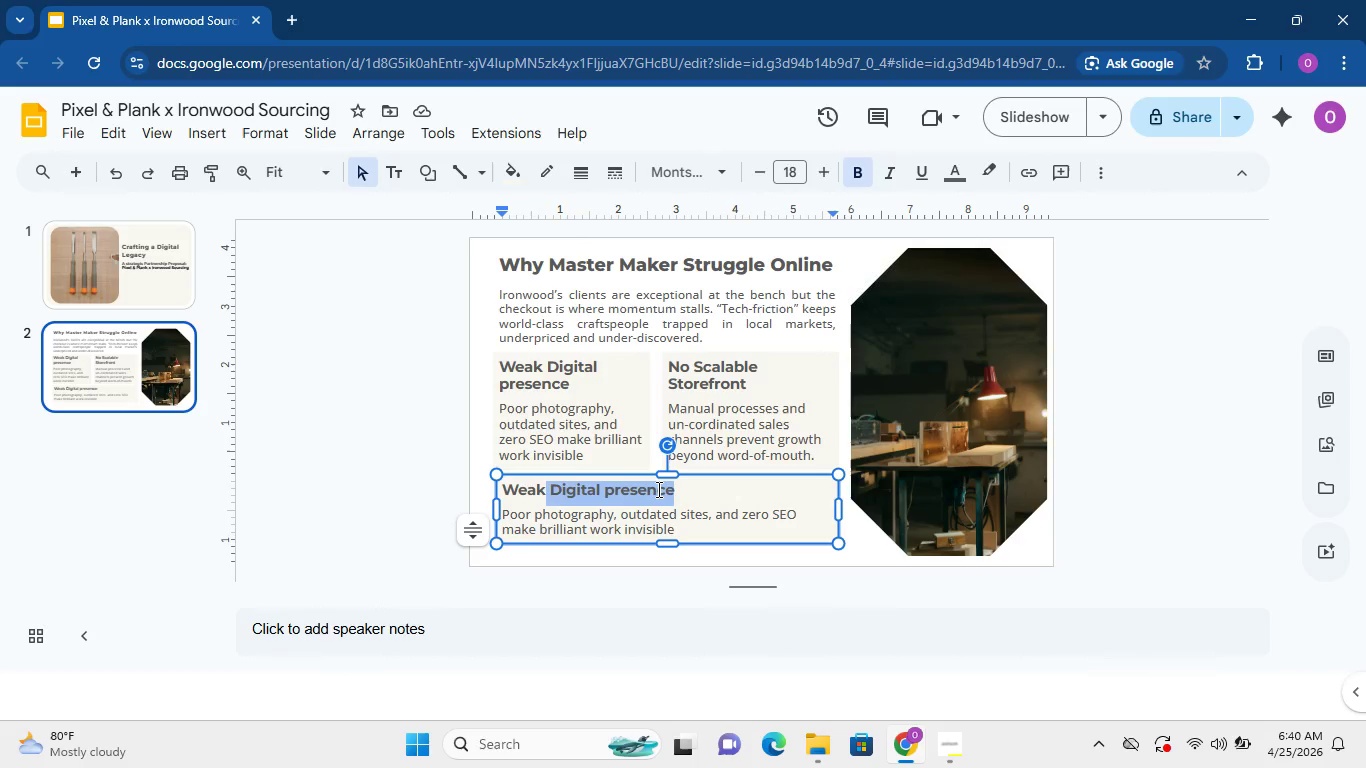 
left_click([657, 489])
 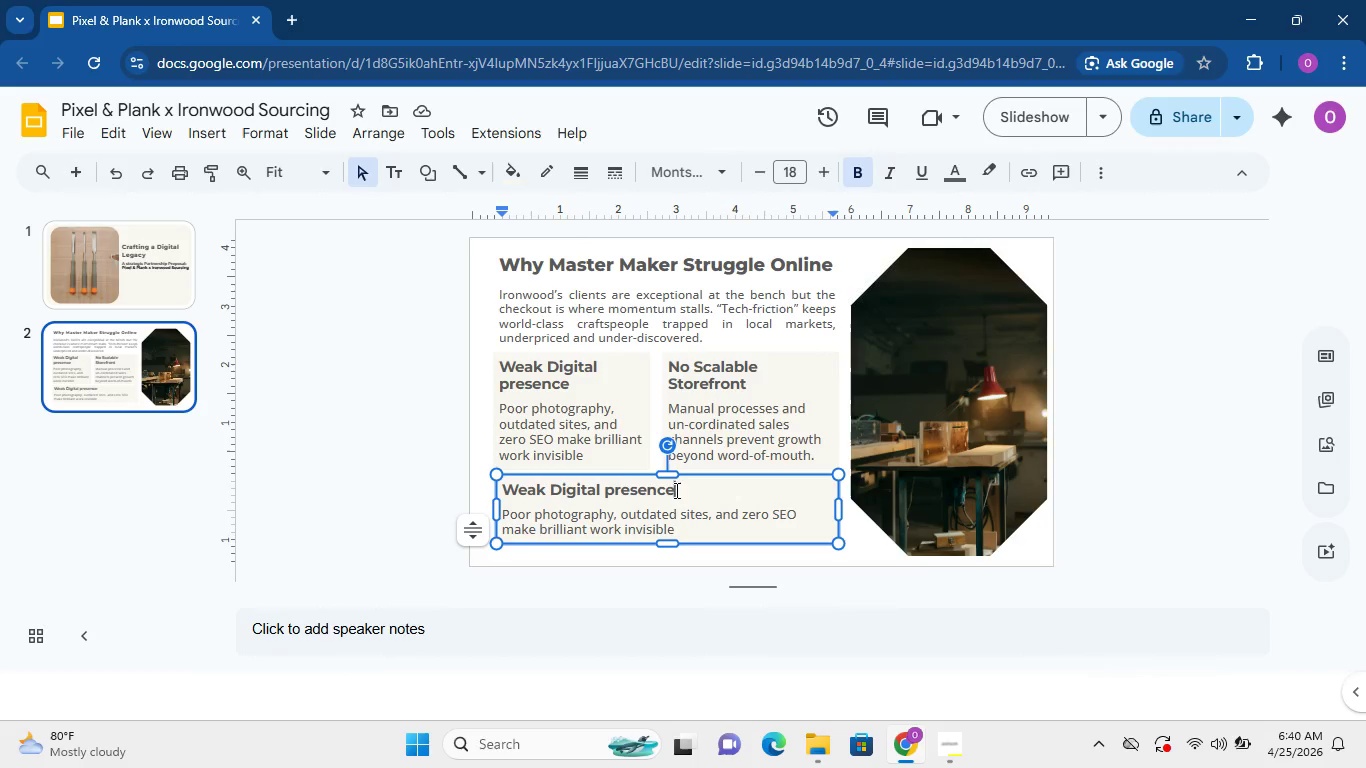 
left_click_drag(start_coordinate=[675, 490], to_coordinate=[500, 478])
 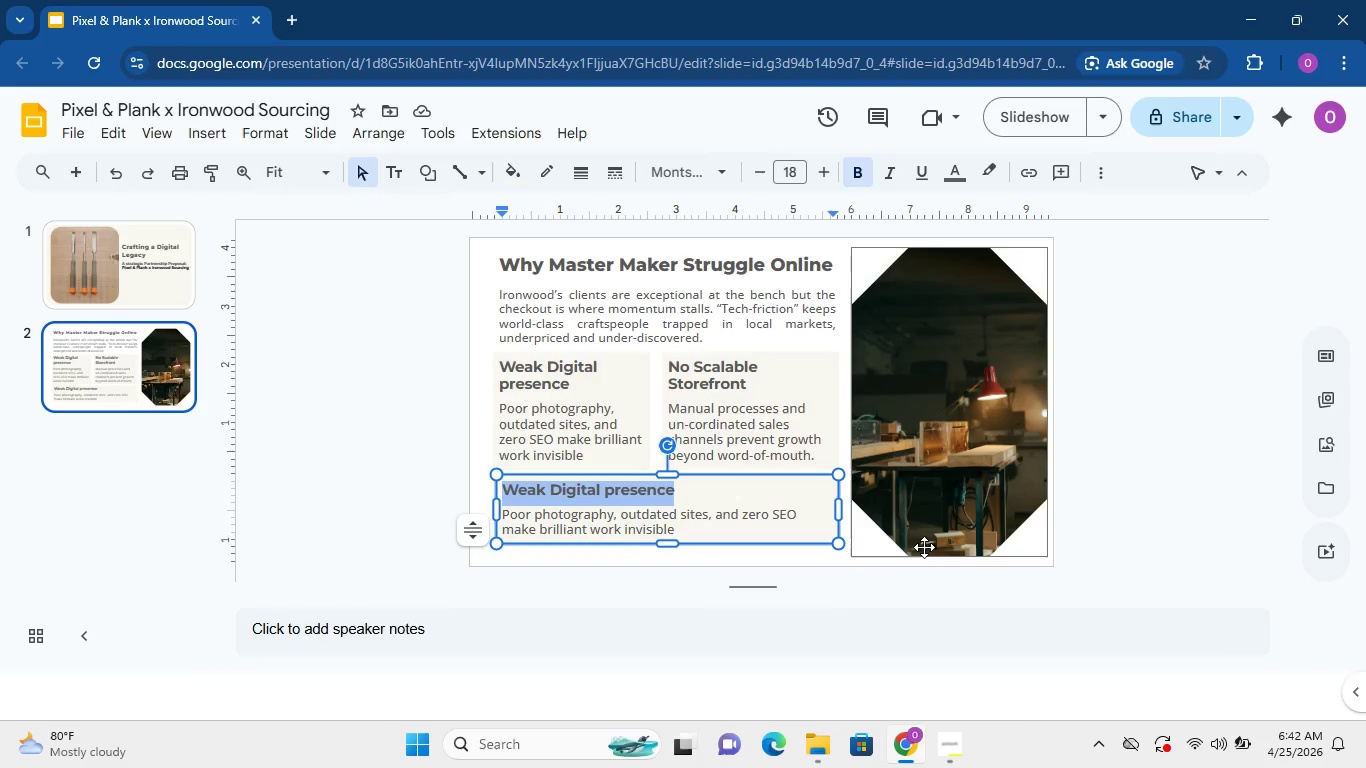 
wait(107.74)
 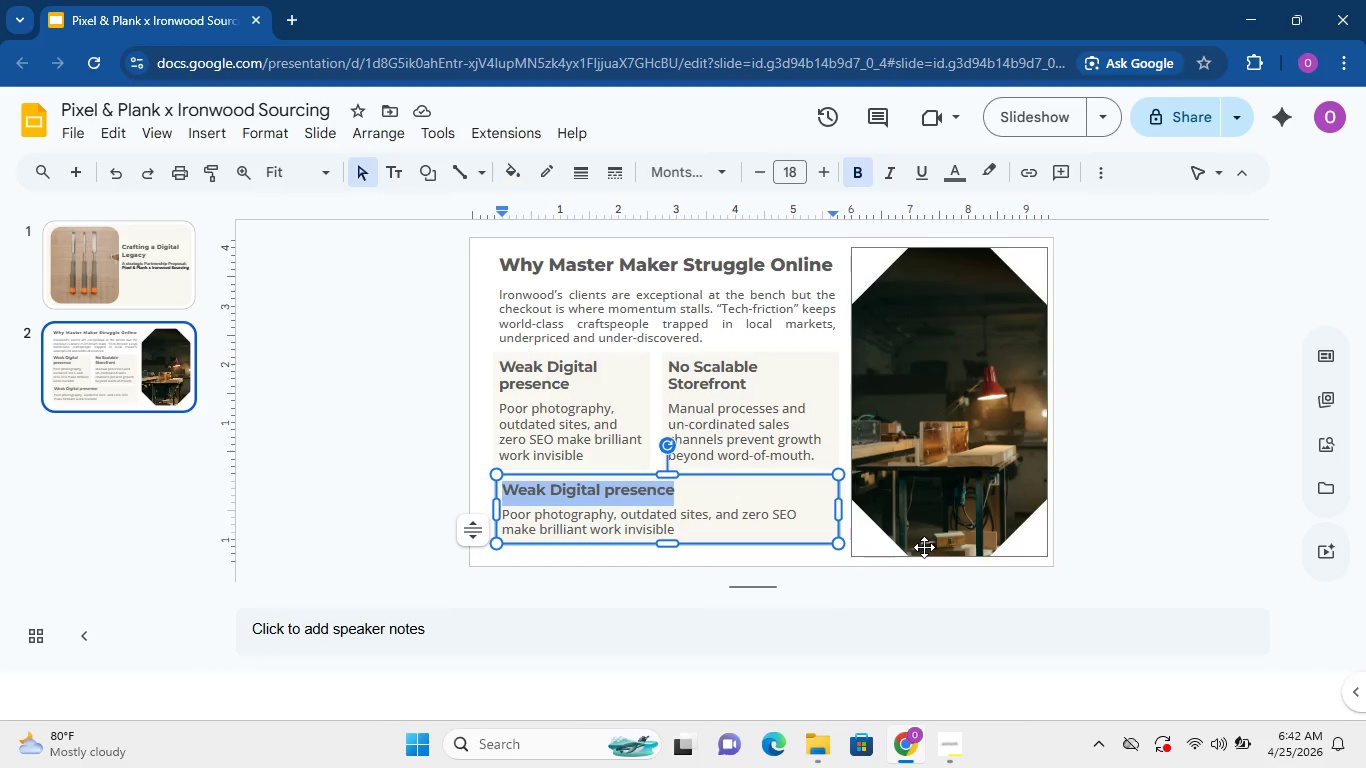 
type(Lo)
 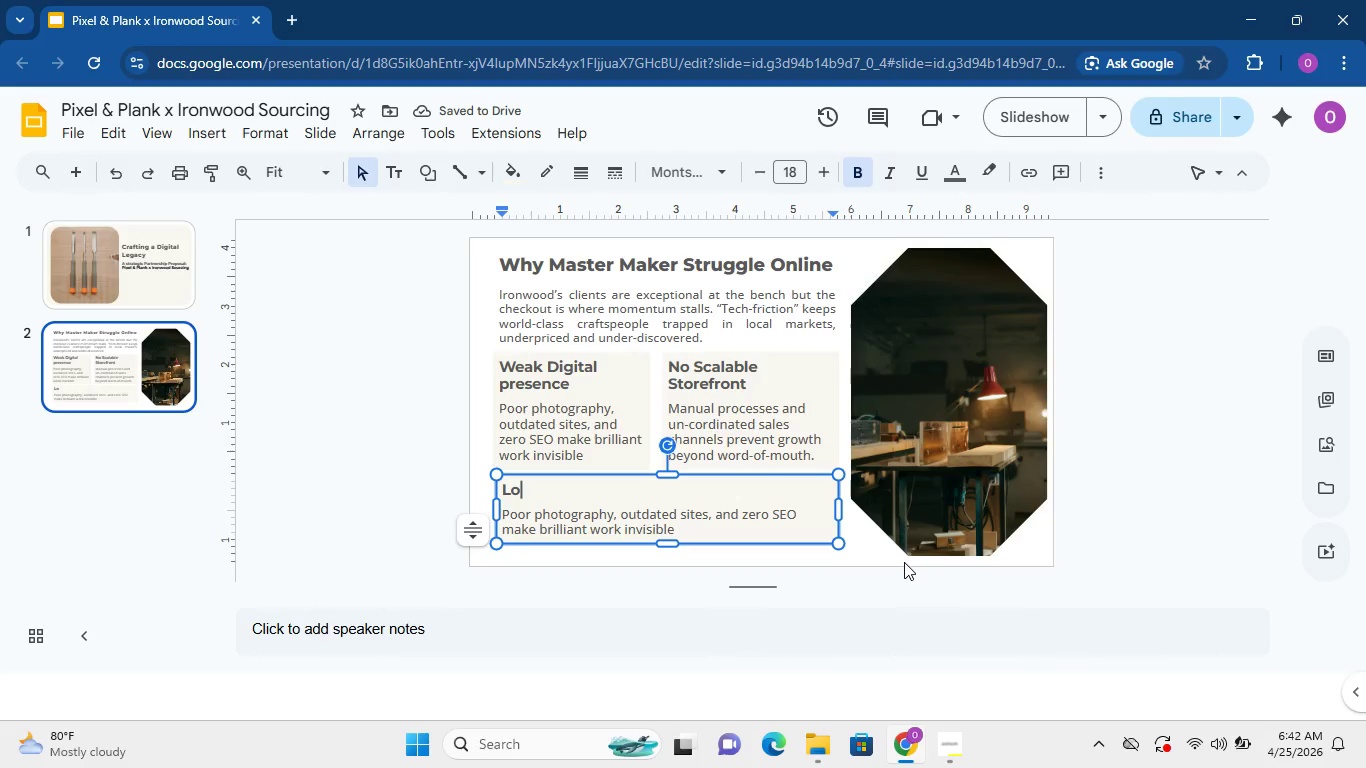 
type(w Revenu)
 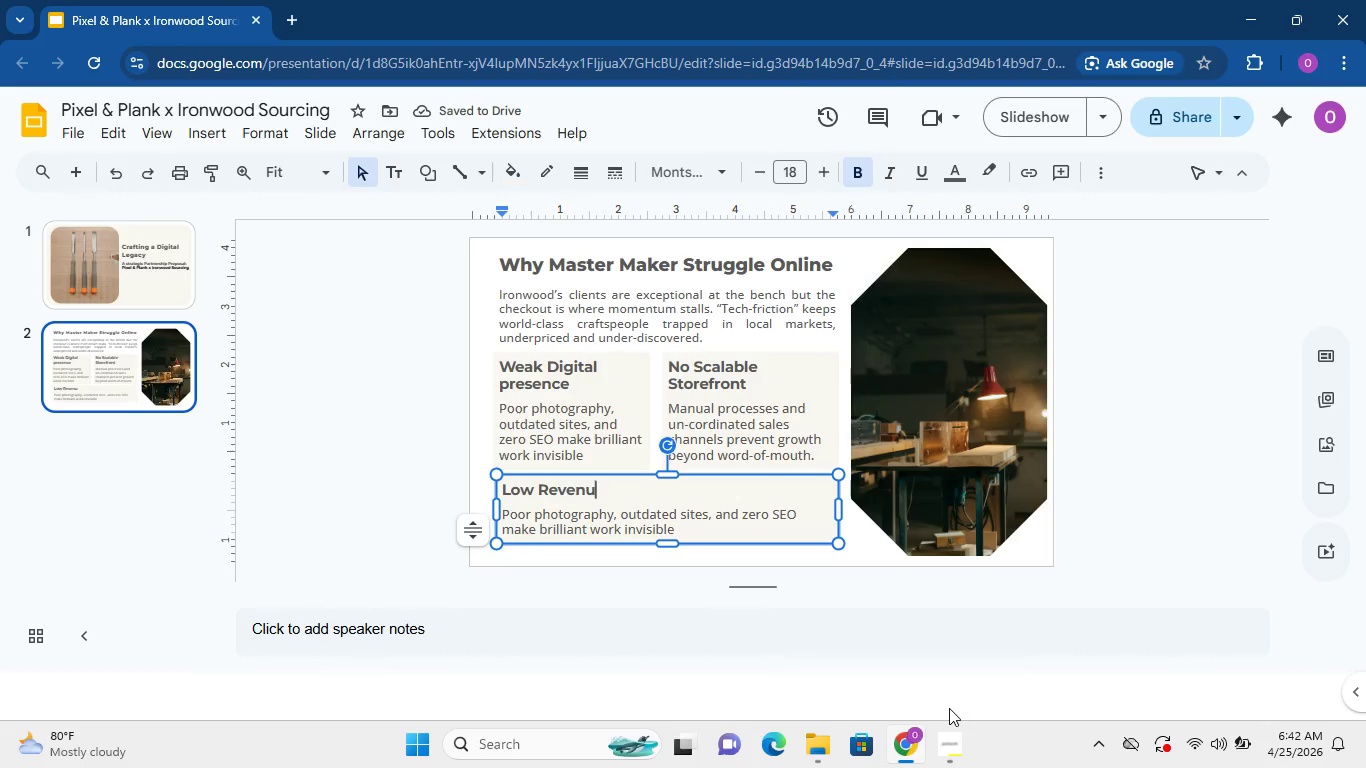 
wait(5.14)
 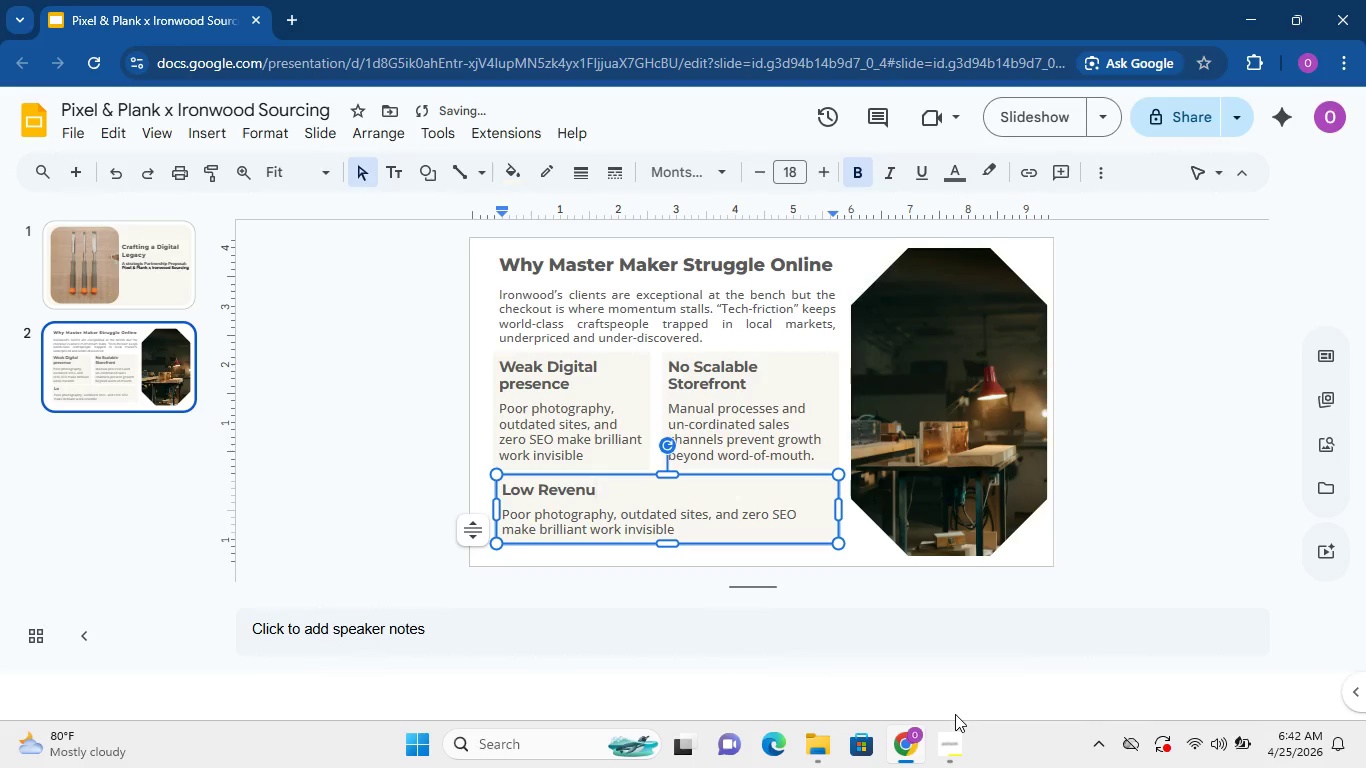 
key(E)
 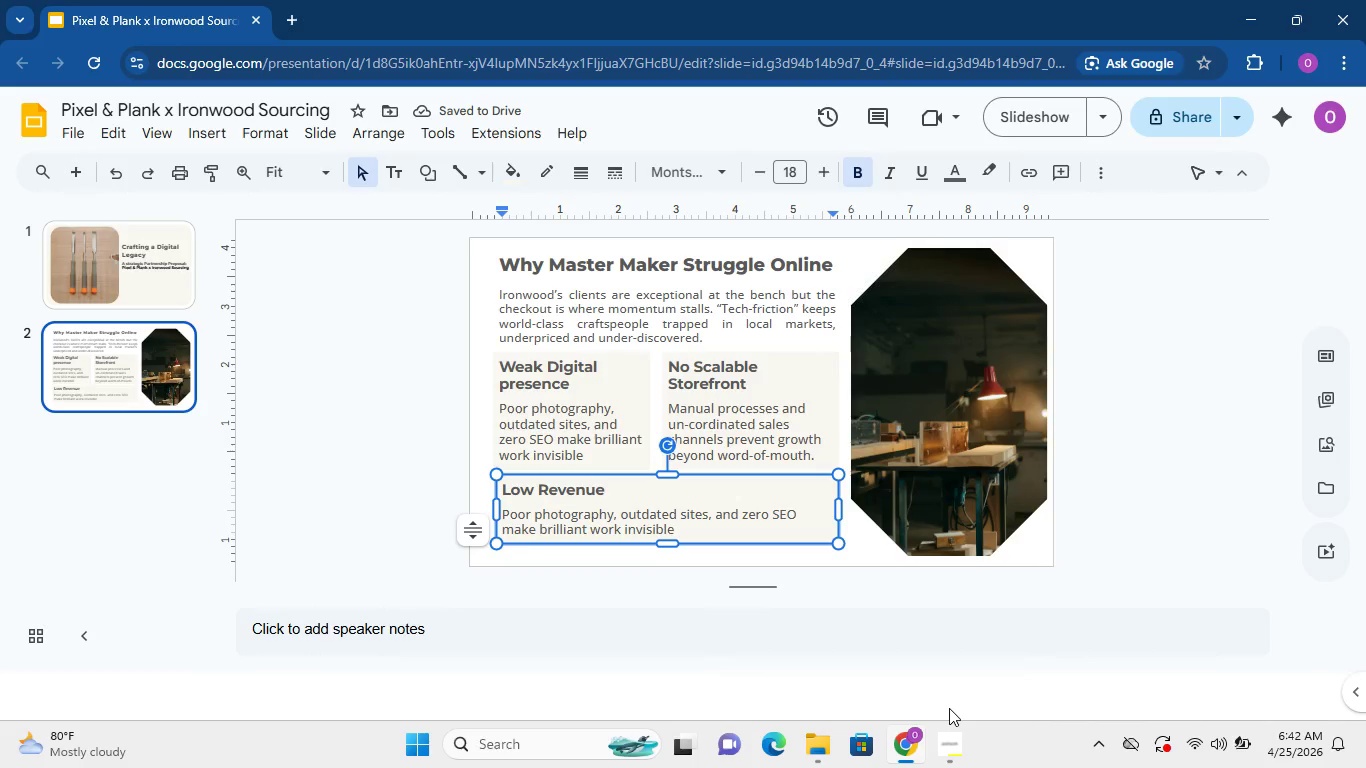 
type( Potential)
 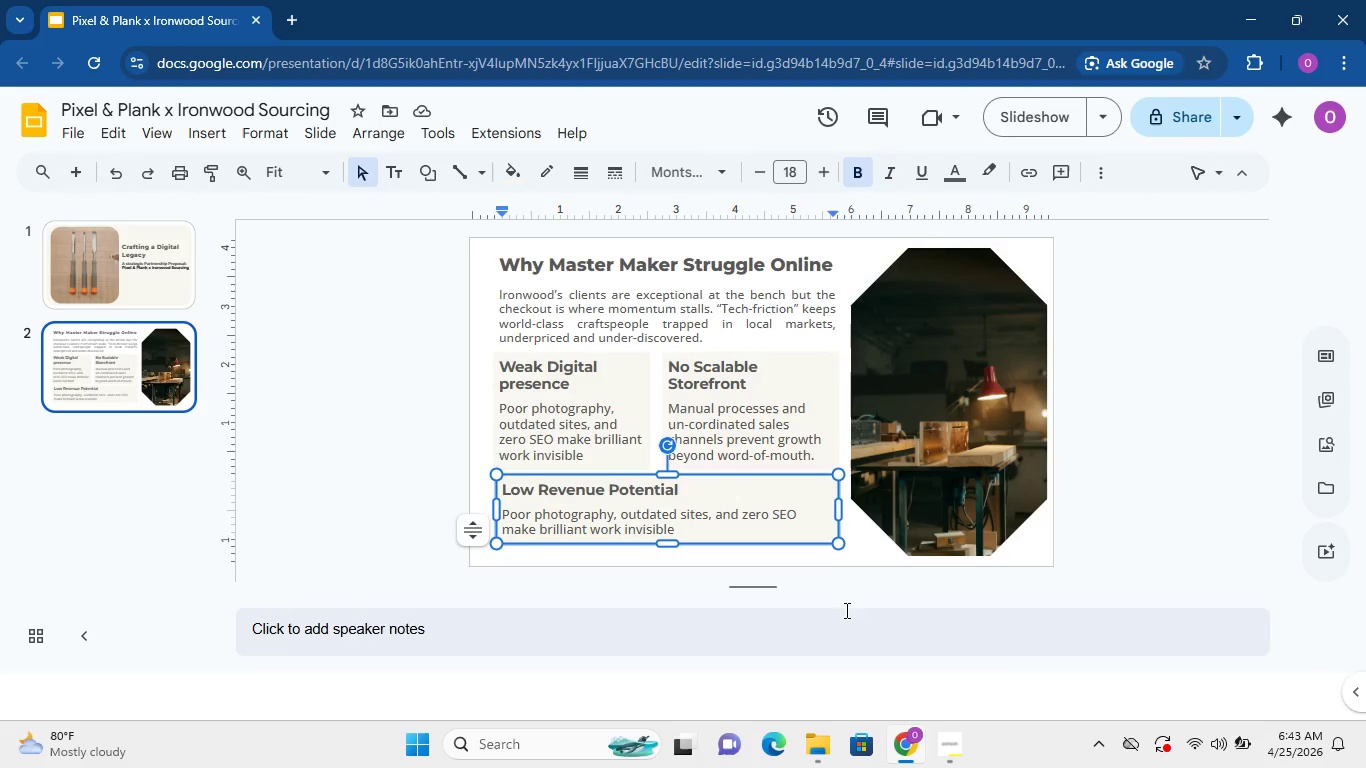 
wait(33.25)
 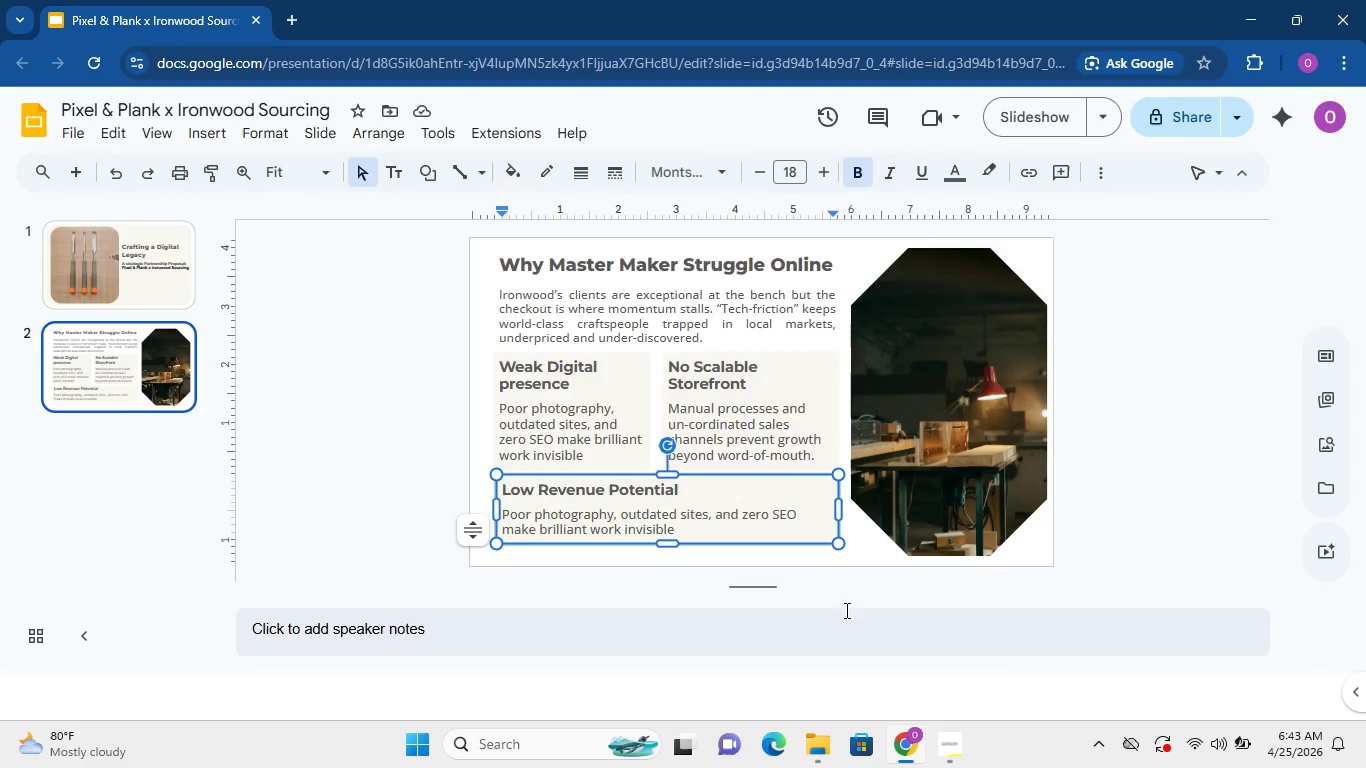 
left_click_drag(start_coordinate=[694, 534], to_coordinate=[536, 515])
 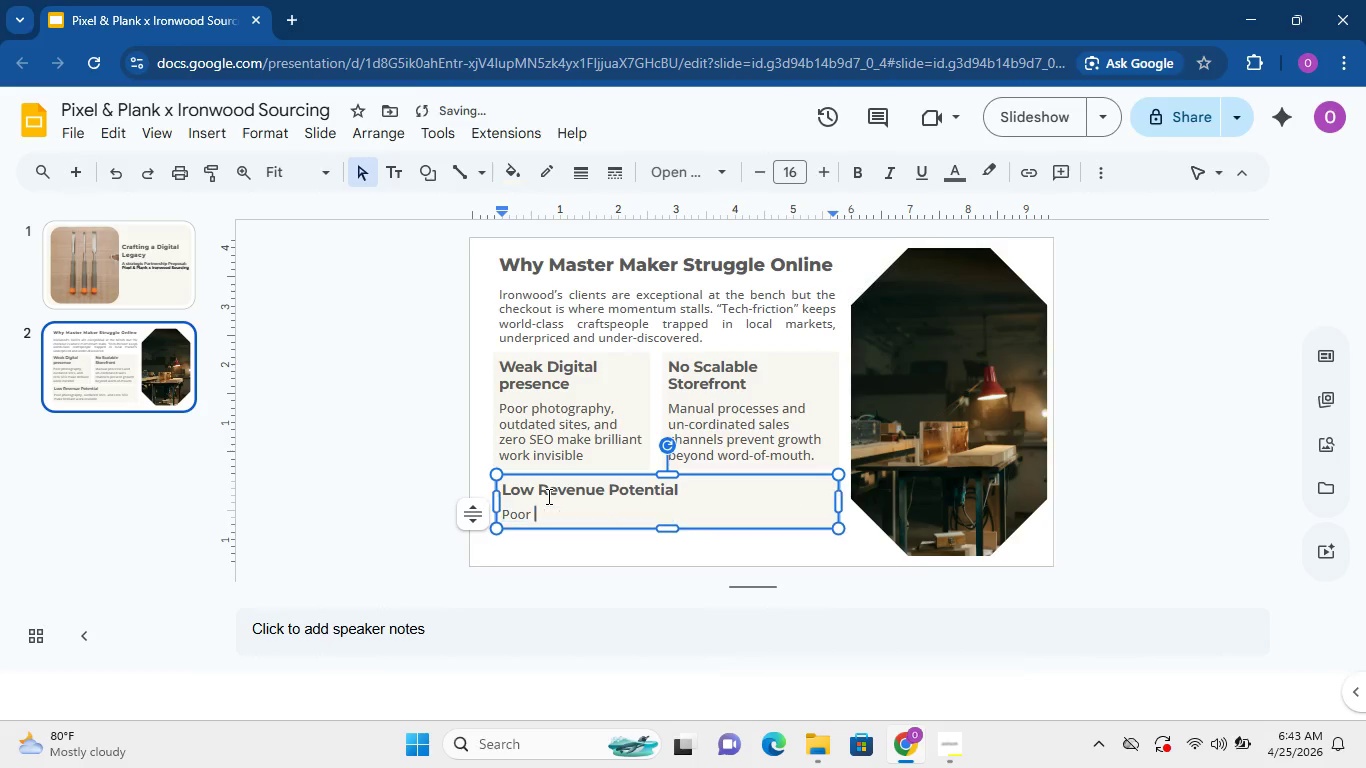 
key(Backspace)
 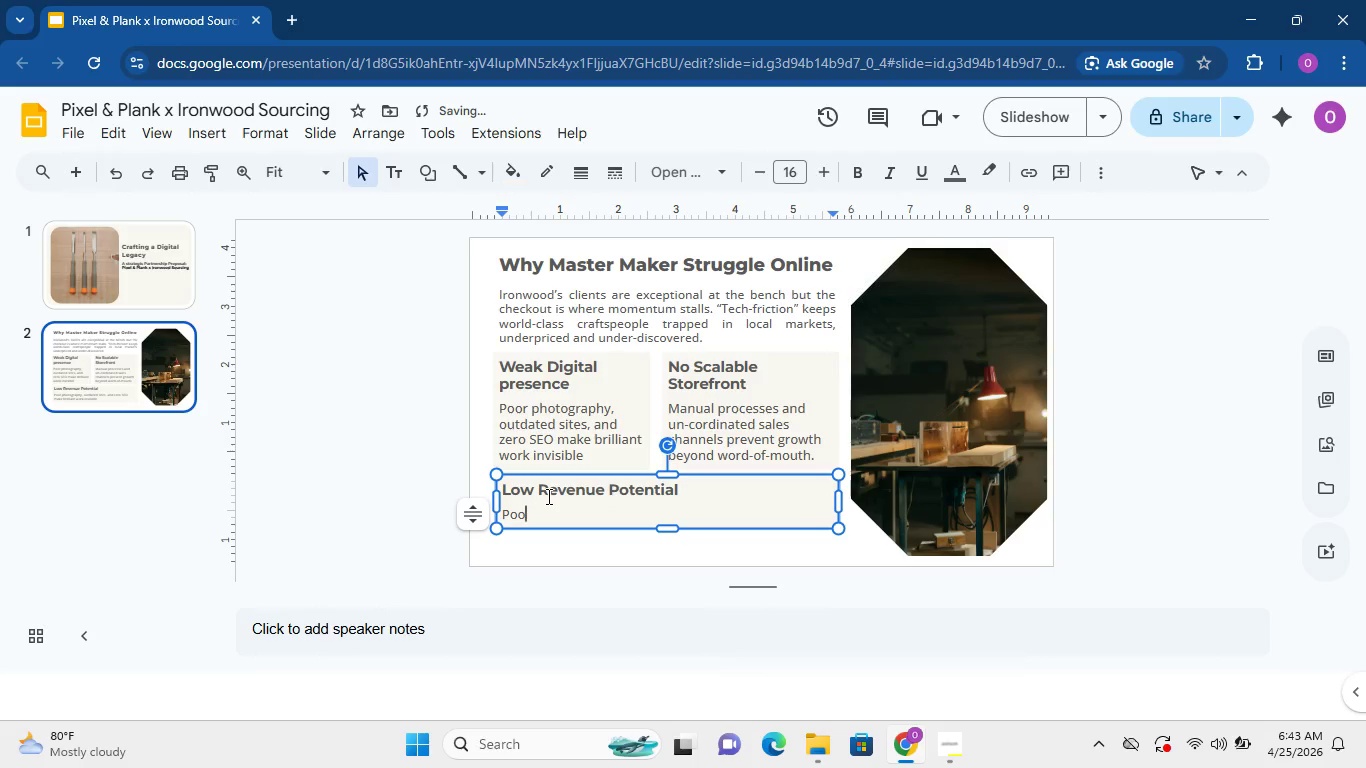 
key(Backspace)
 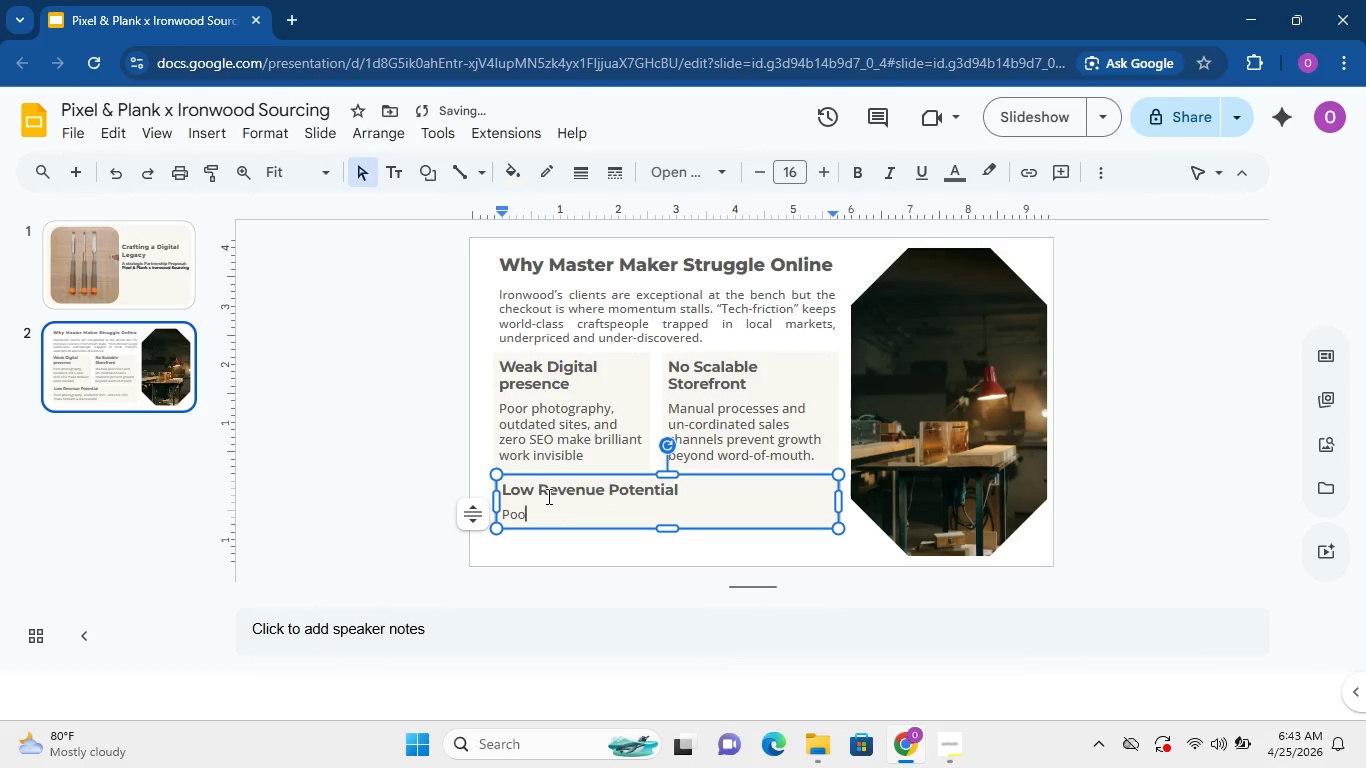 
key(Backspace)
 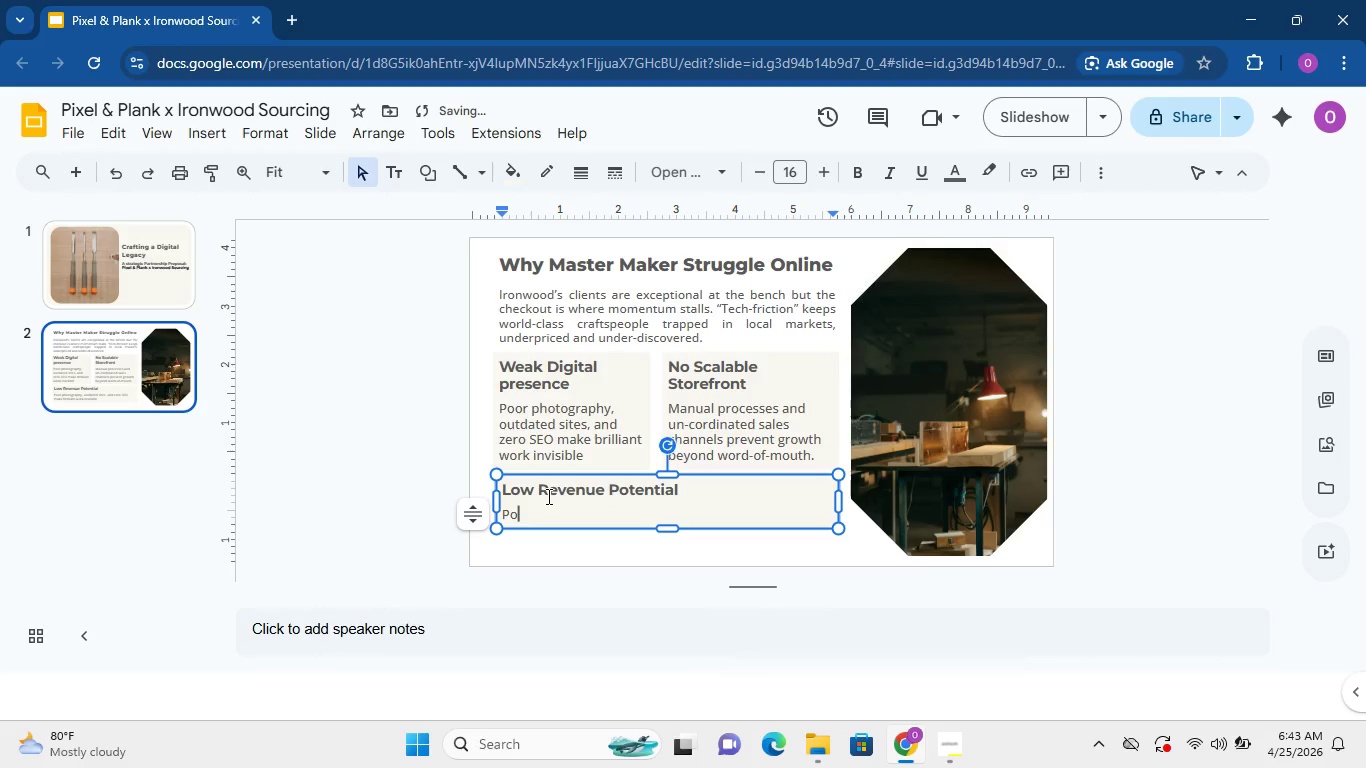 
key(Backspace)
 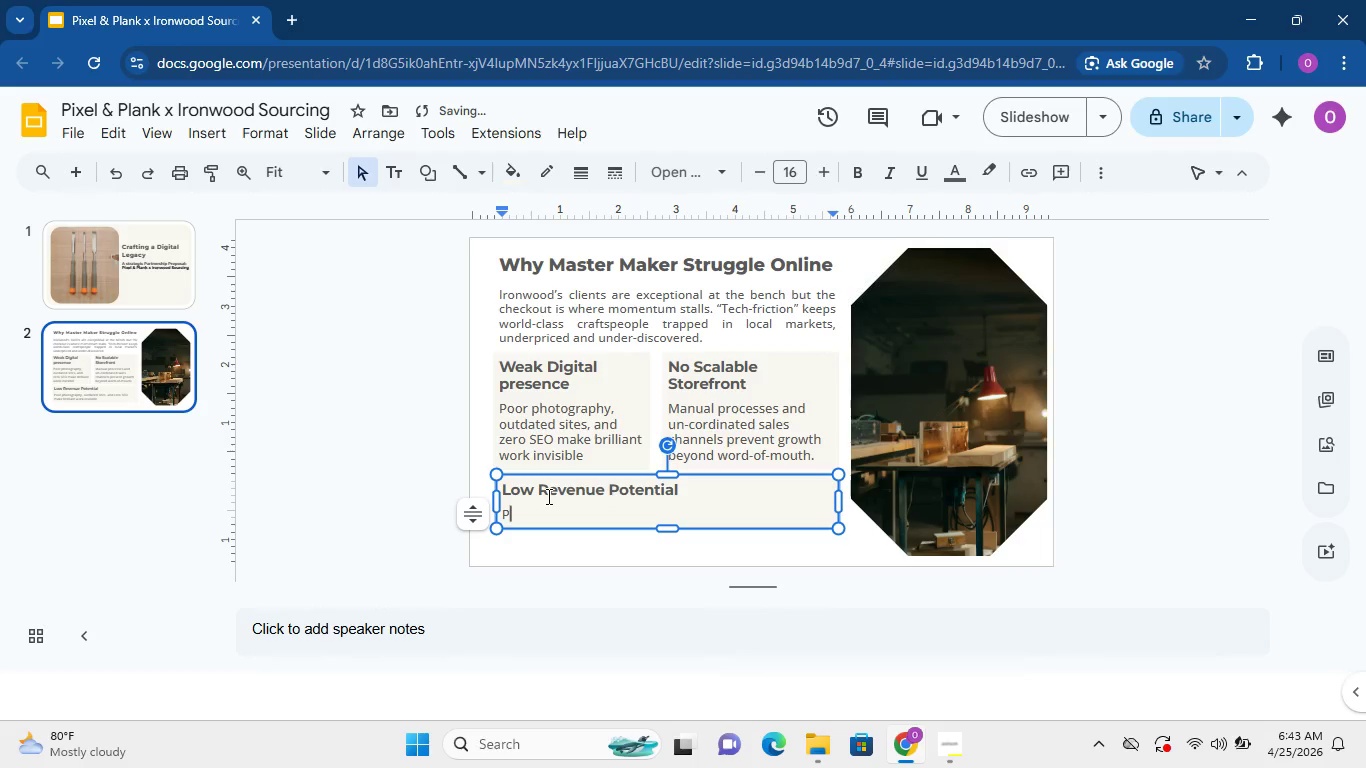 
key(Backspace)
 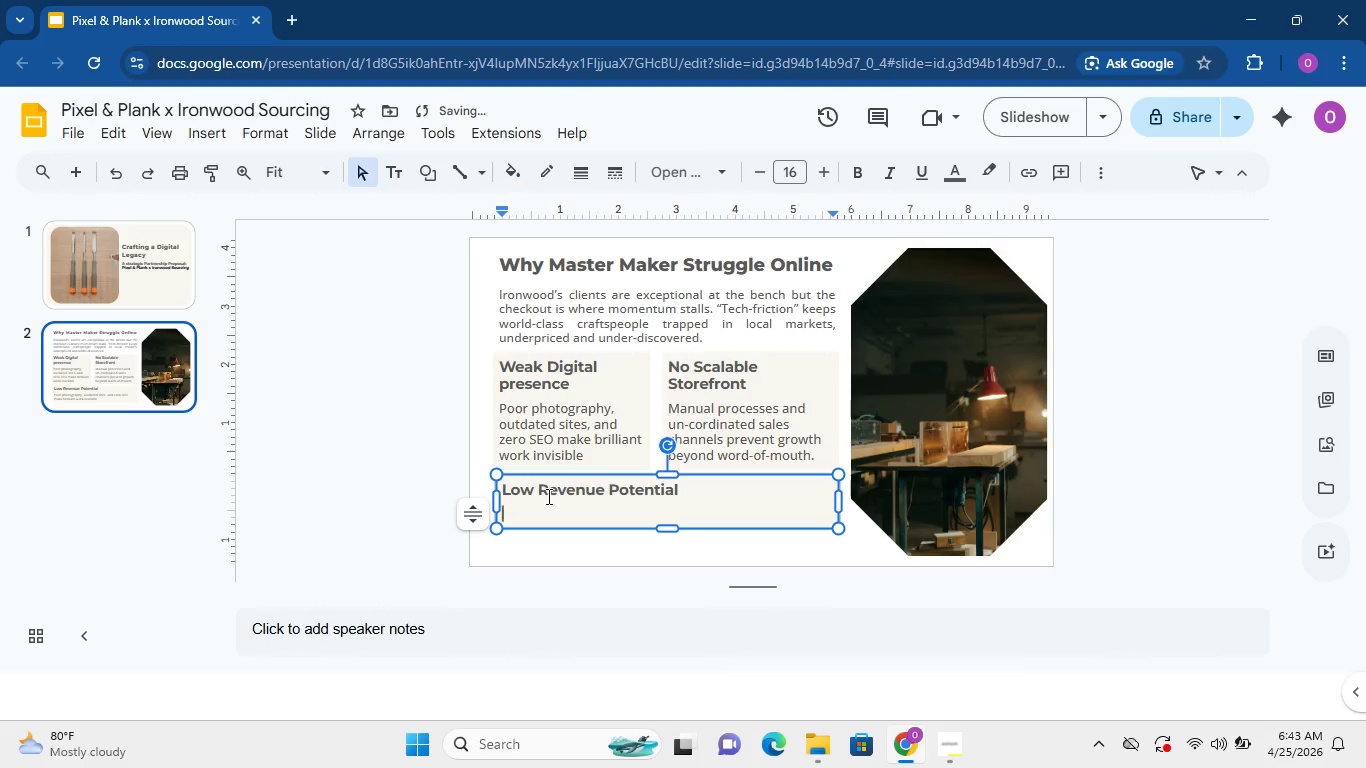 
key(Backspace)
 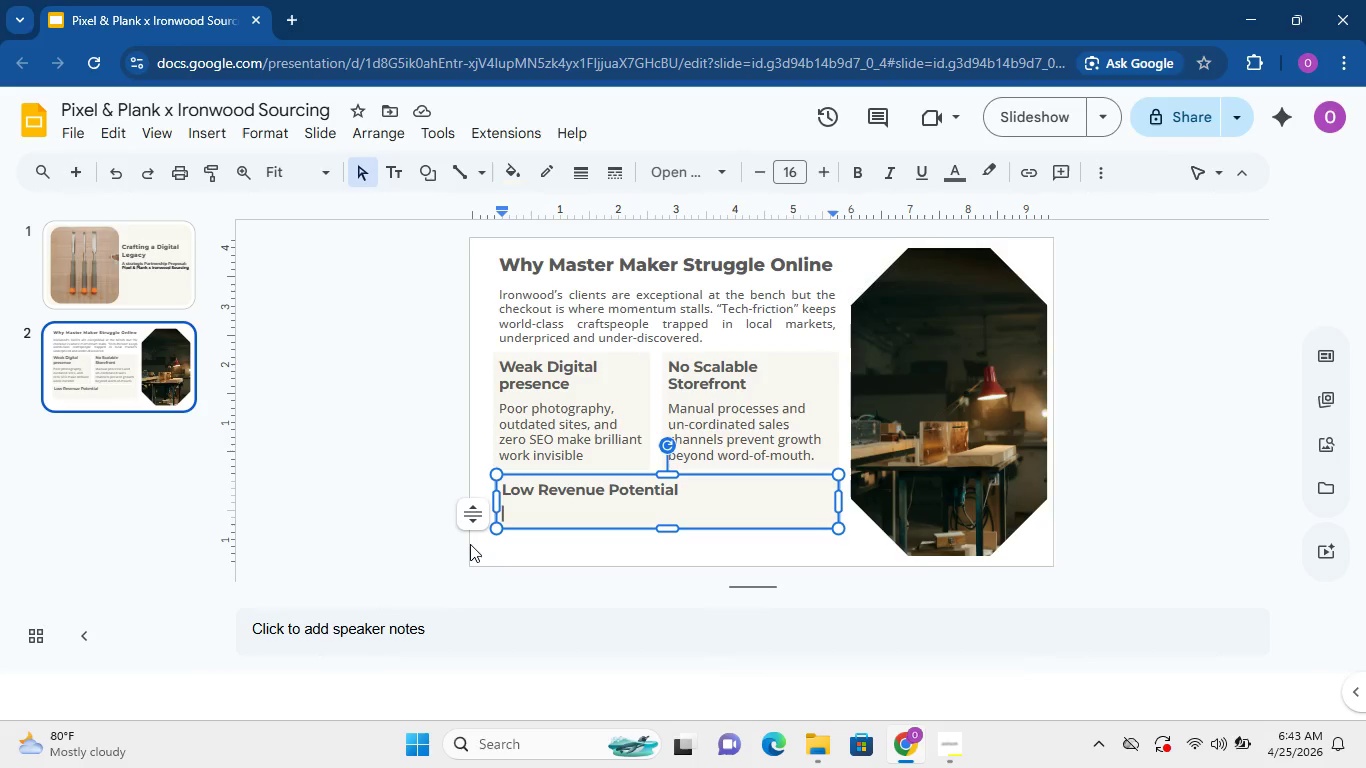 
wait(15.69)
 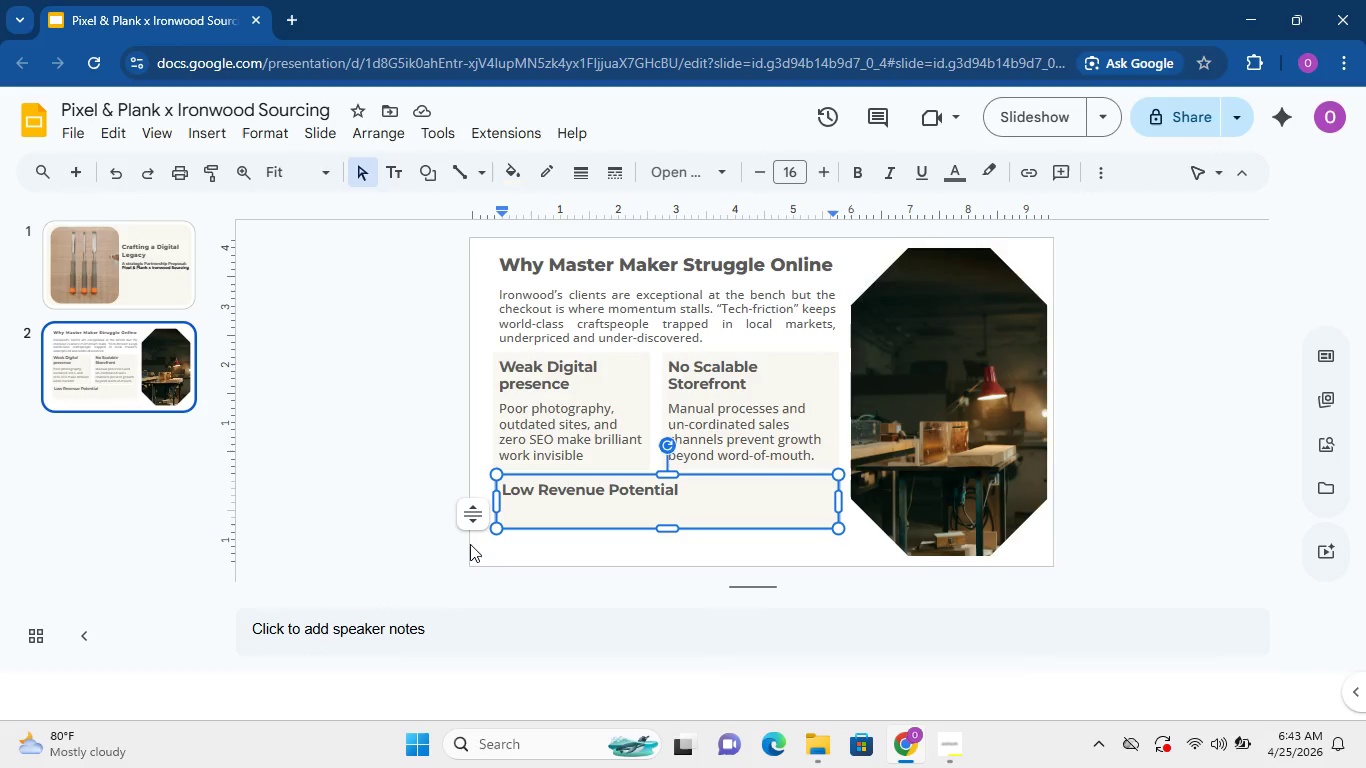 
type(Withou)
 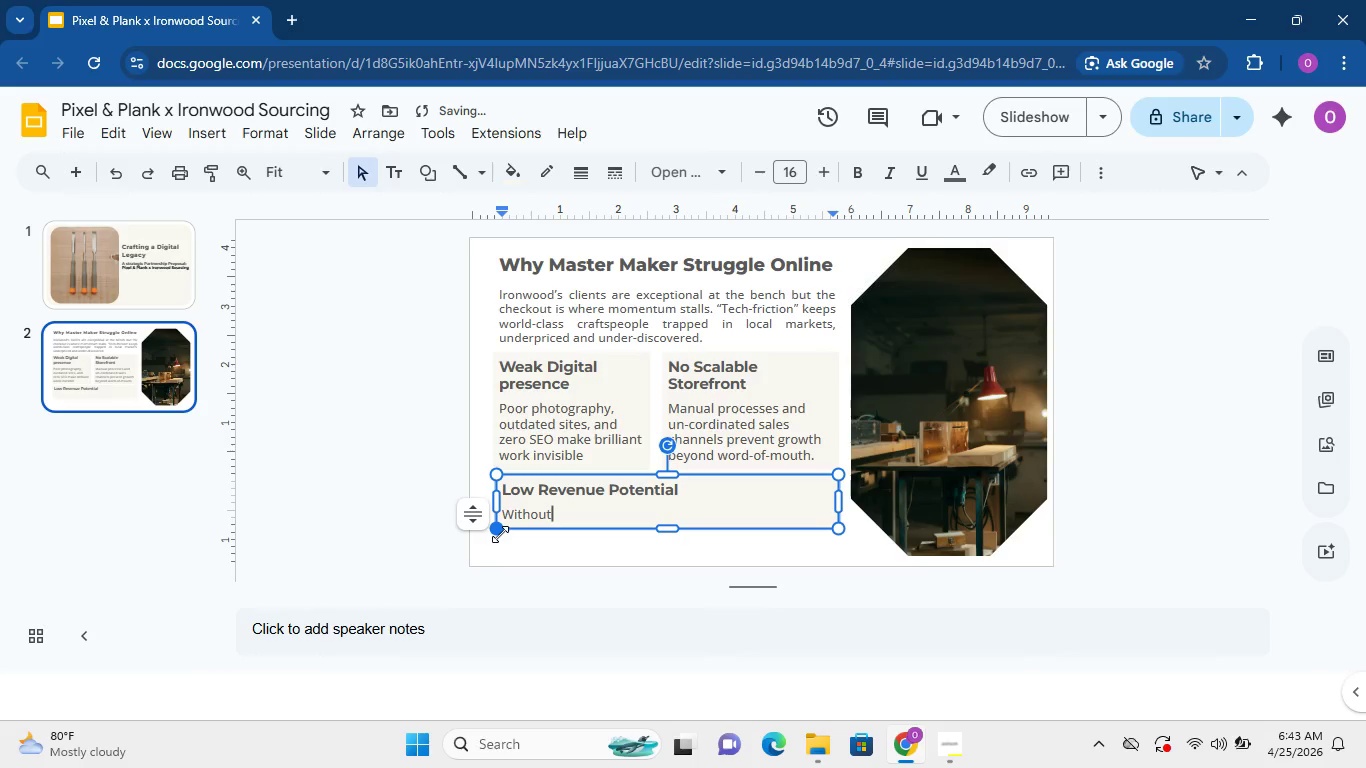 
type(t a professional digital presesnce)
 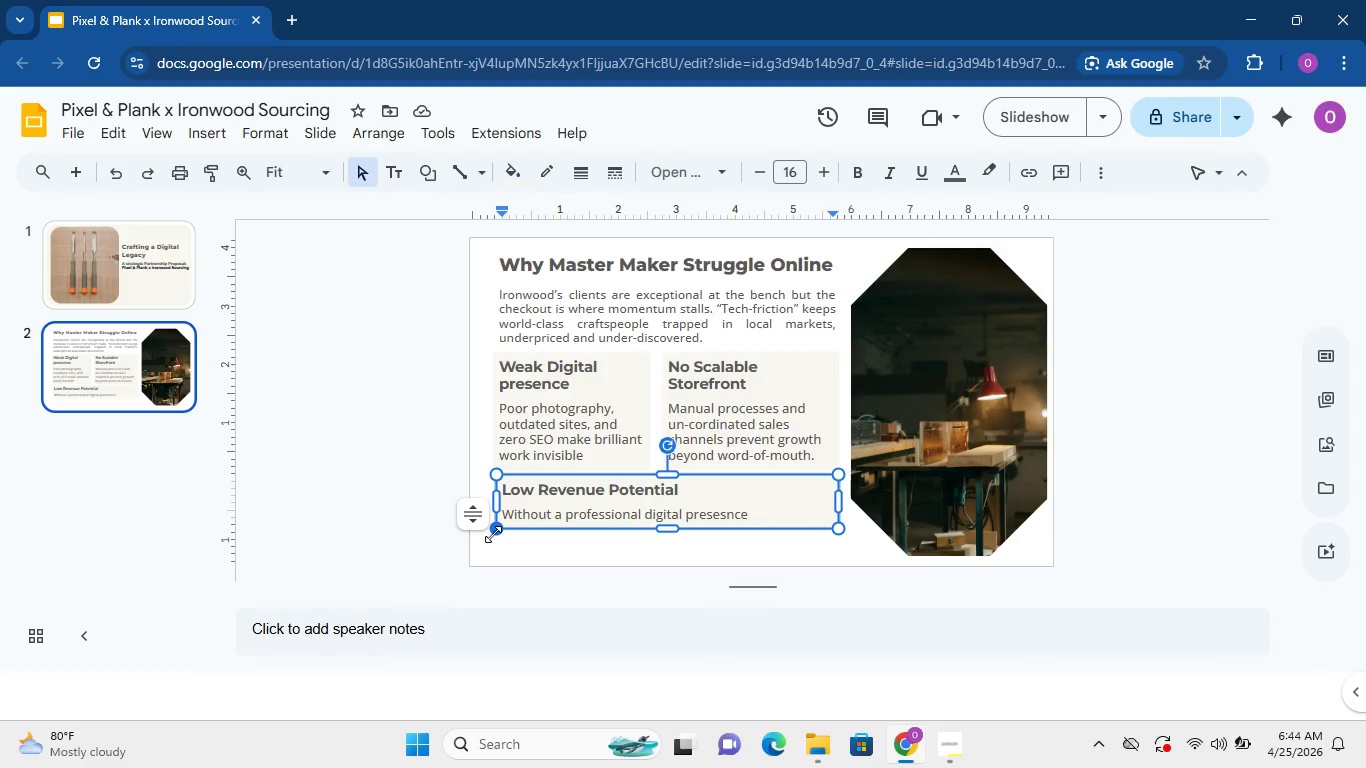 
wait(14.31)
 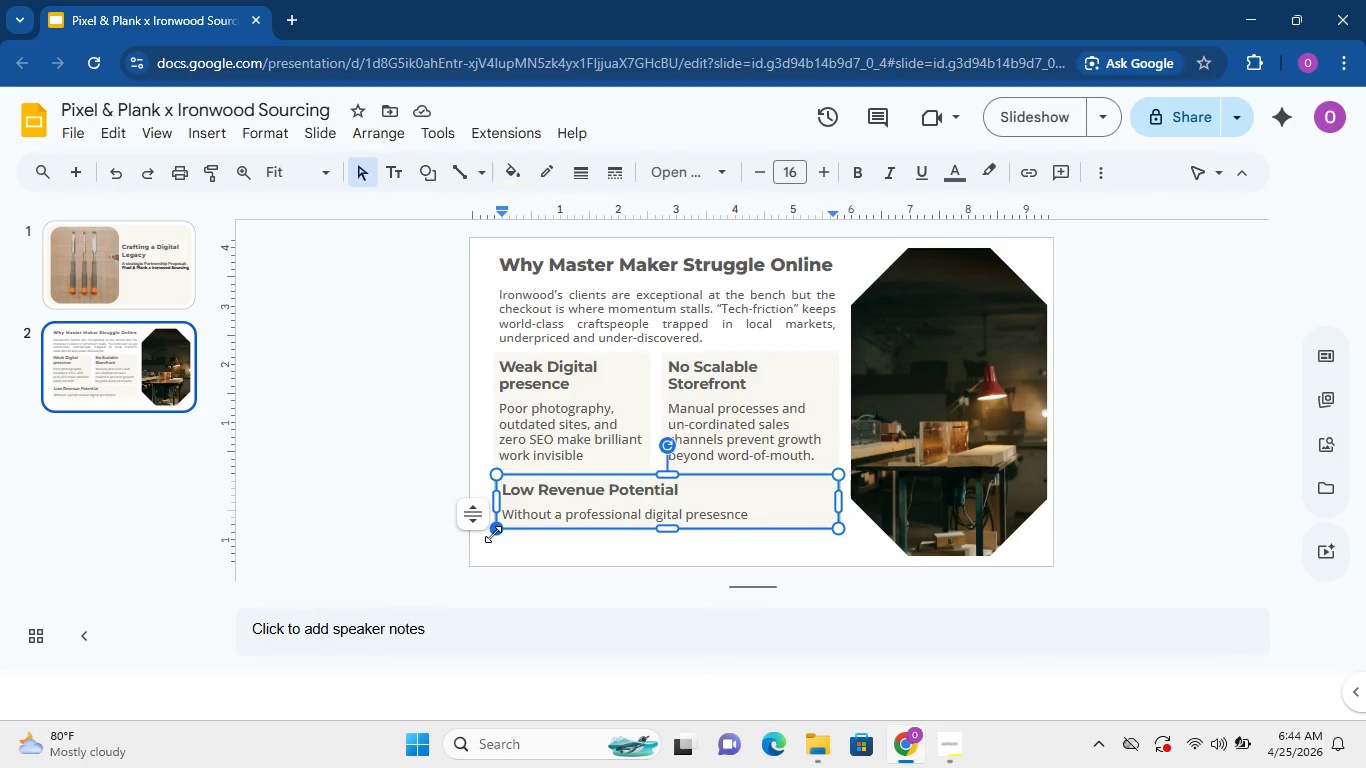 
key(Shift+ShiftLeft)
 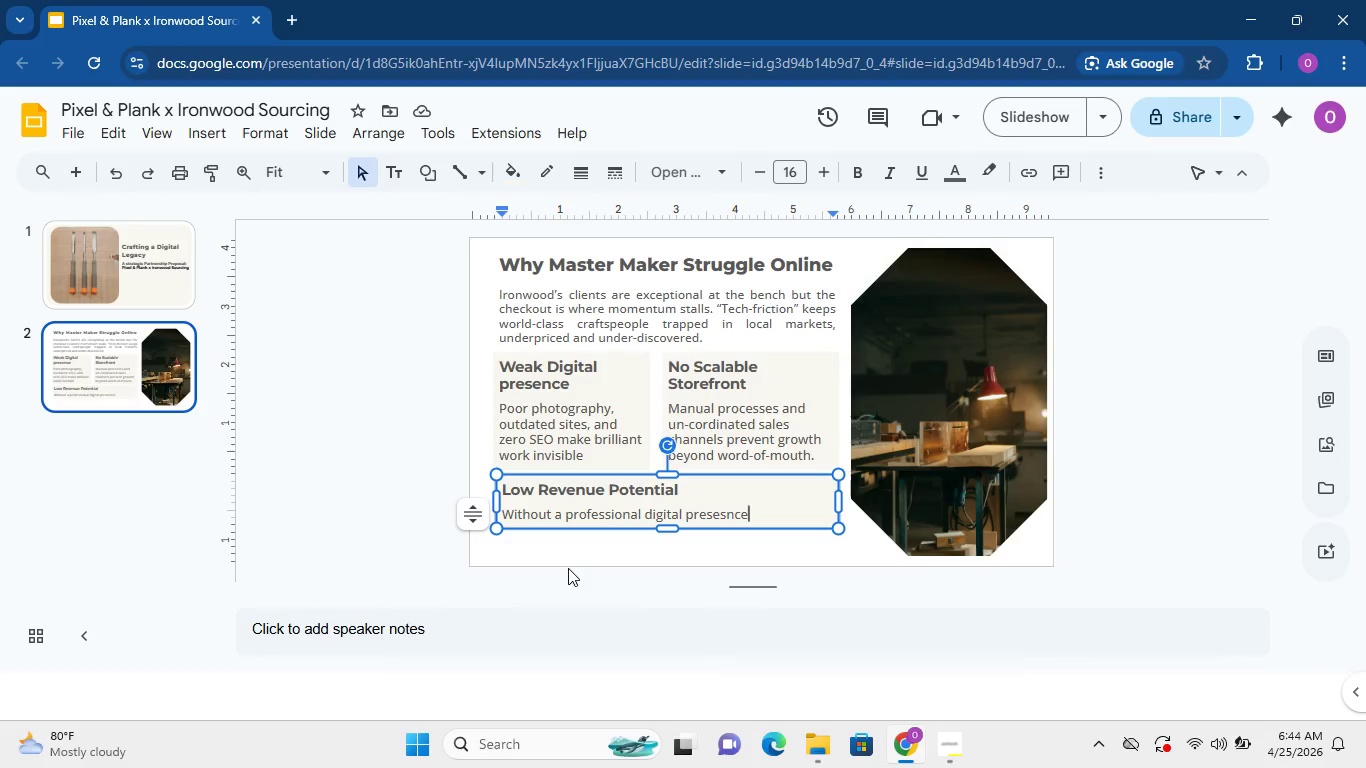 
key(Shift+ShiftLeft)
 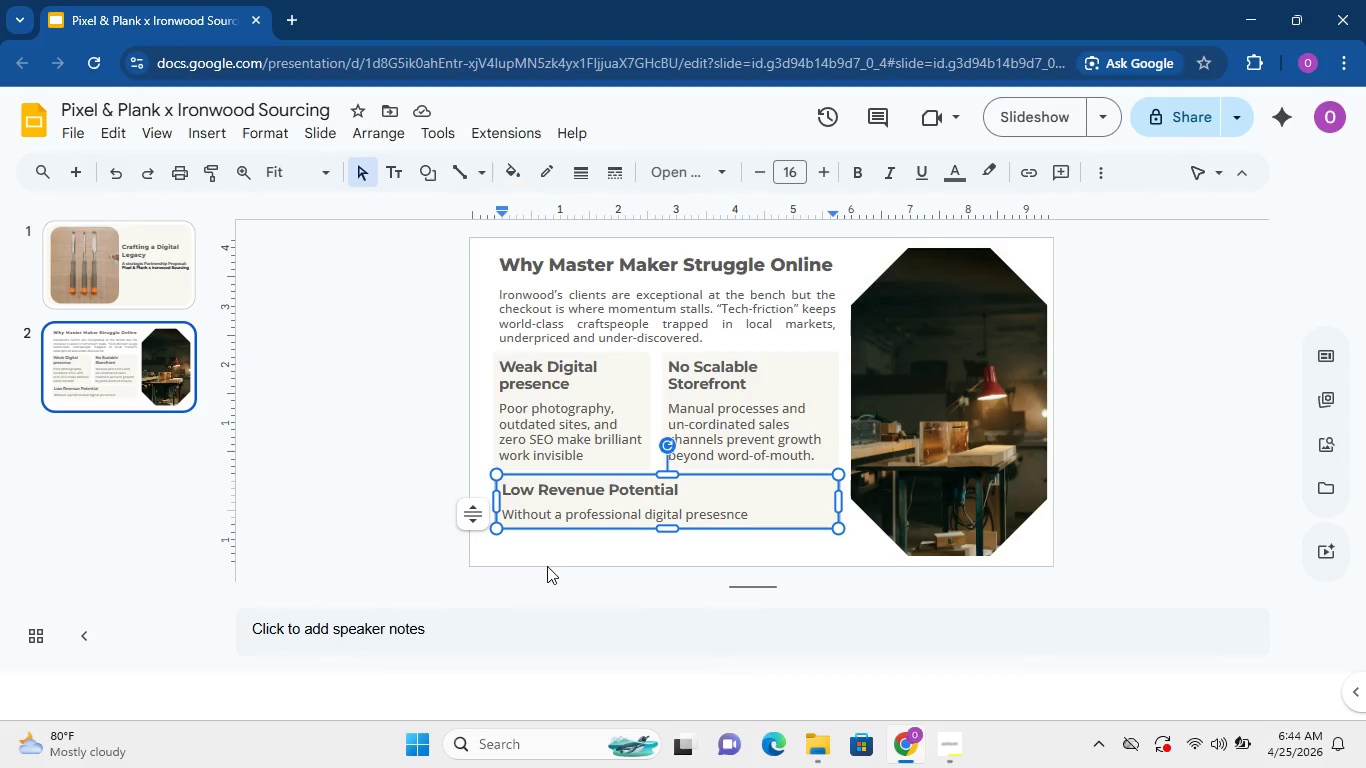 
key(Shift+ShiftLeft)
 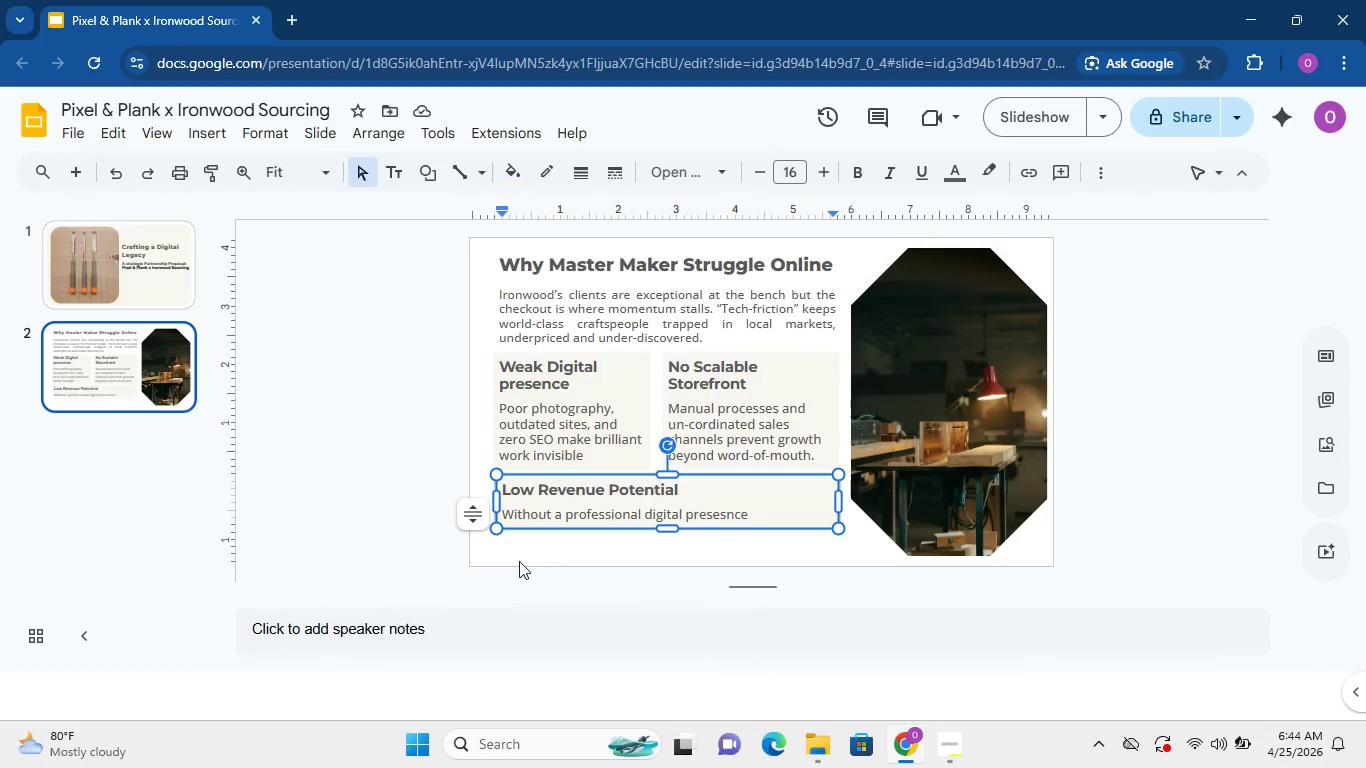 
key(Shift+ShiftLeft)
 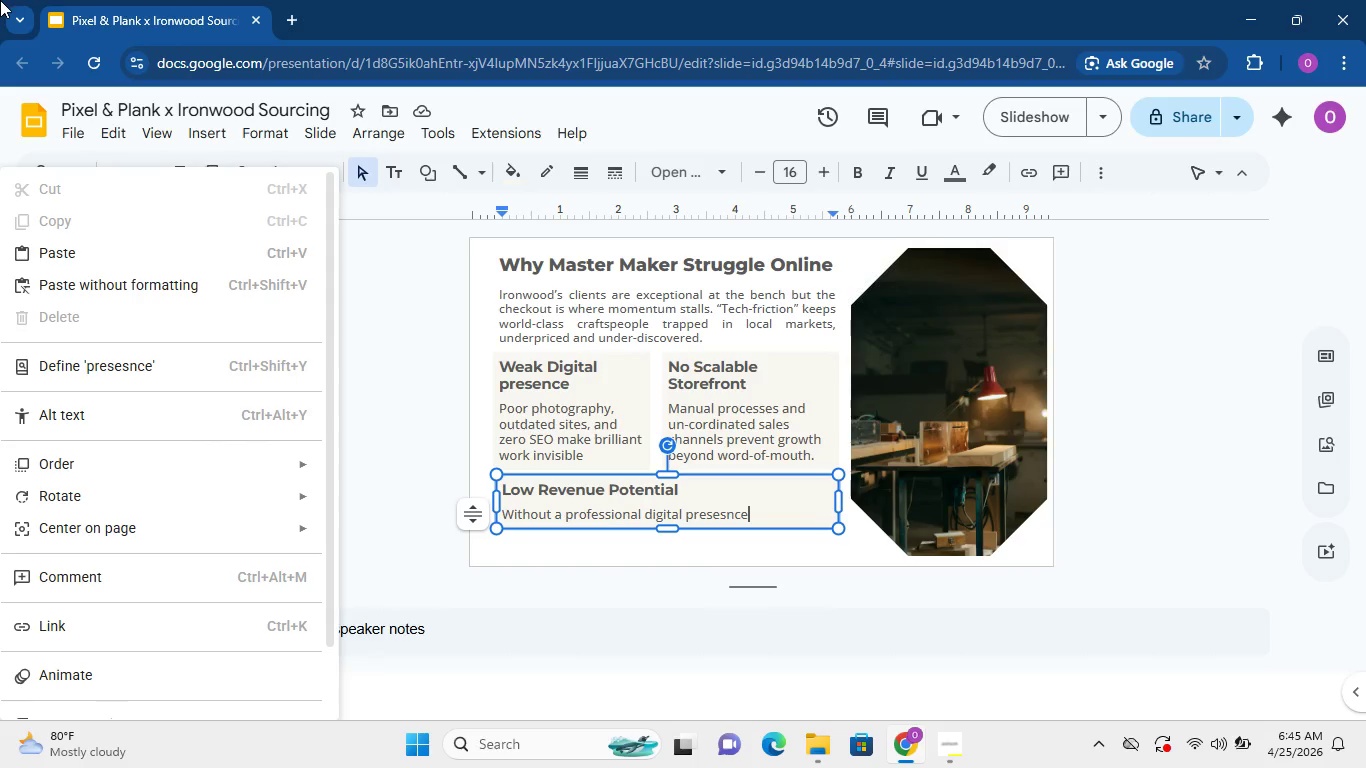 
wait(108.55)
 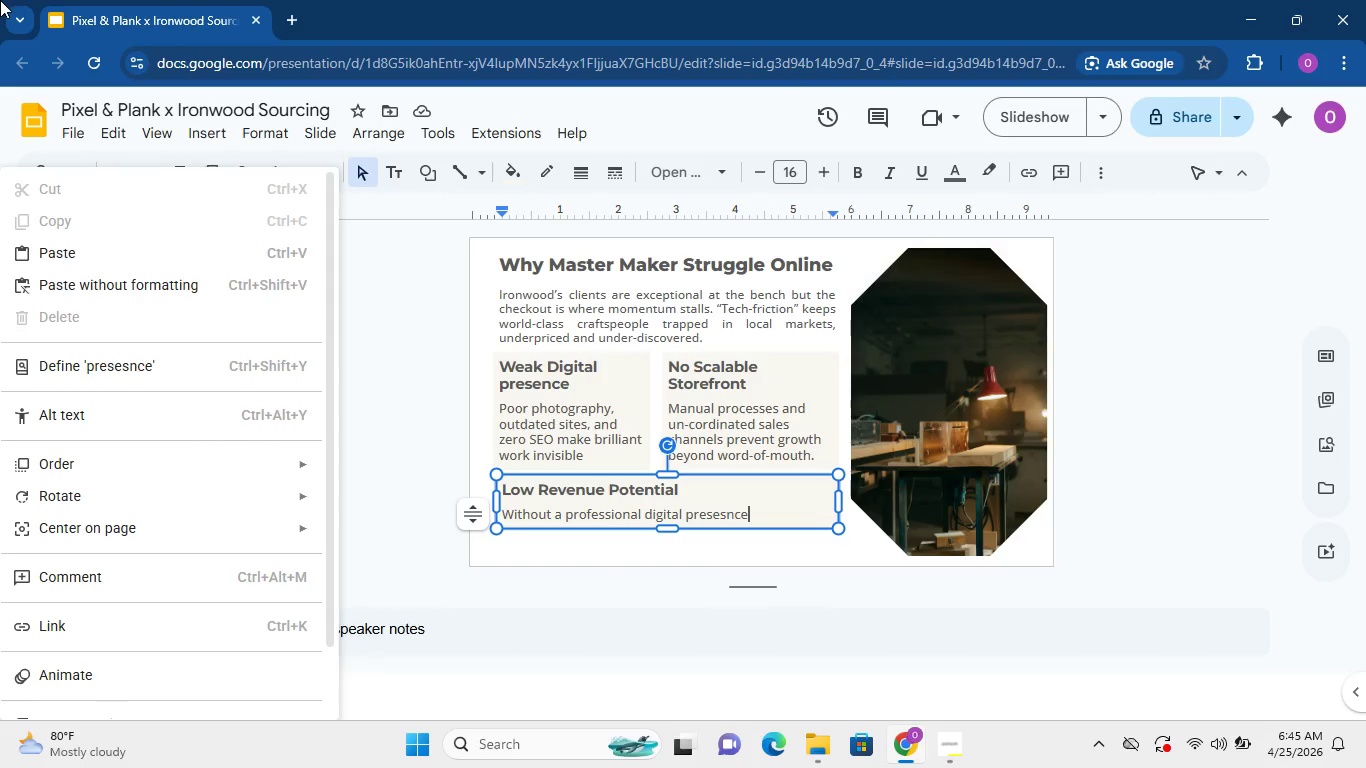 
type( v fc[VolumeUp]8uyuy)
 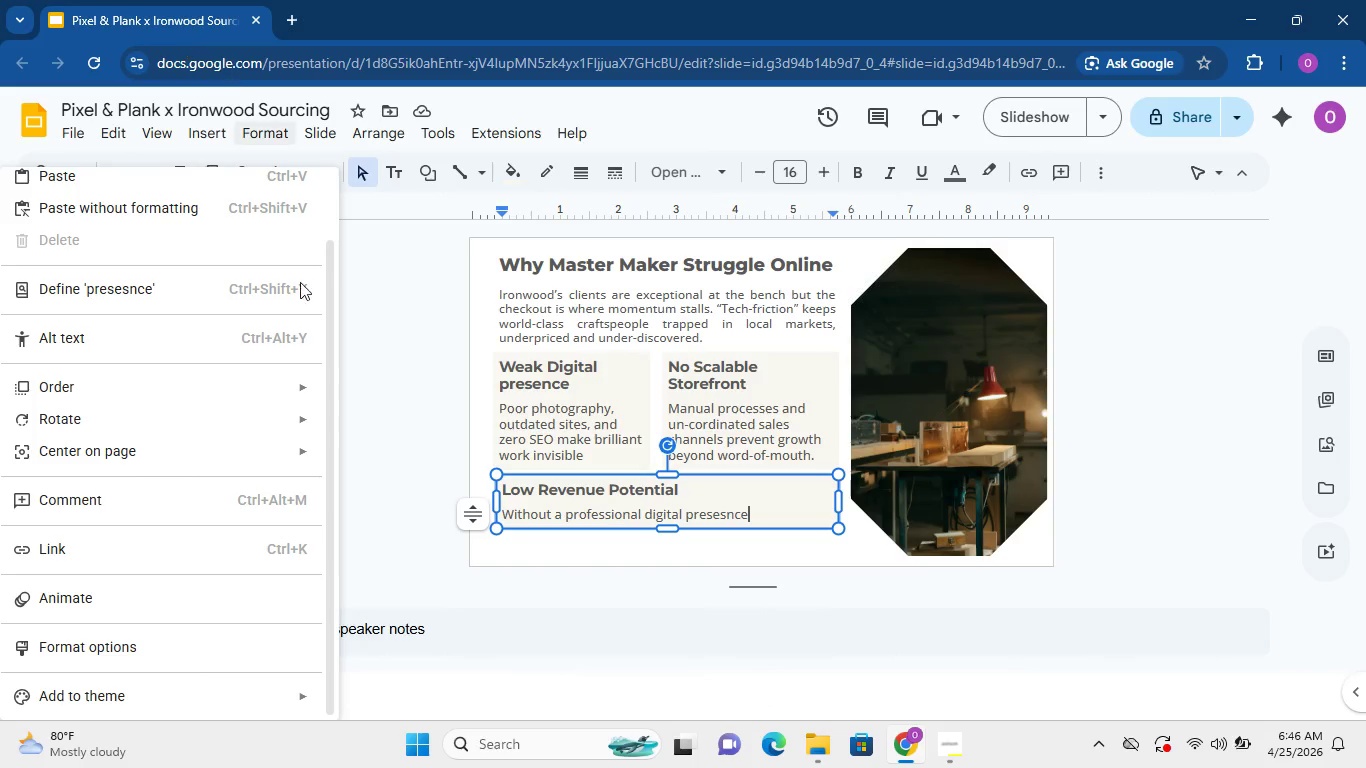 
wait(6.45)
 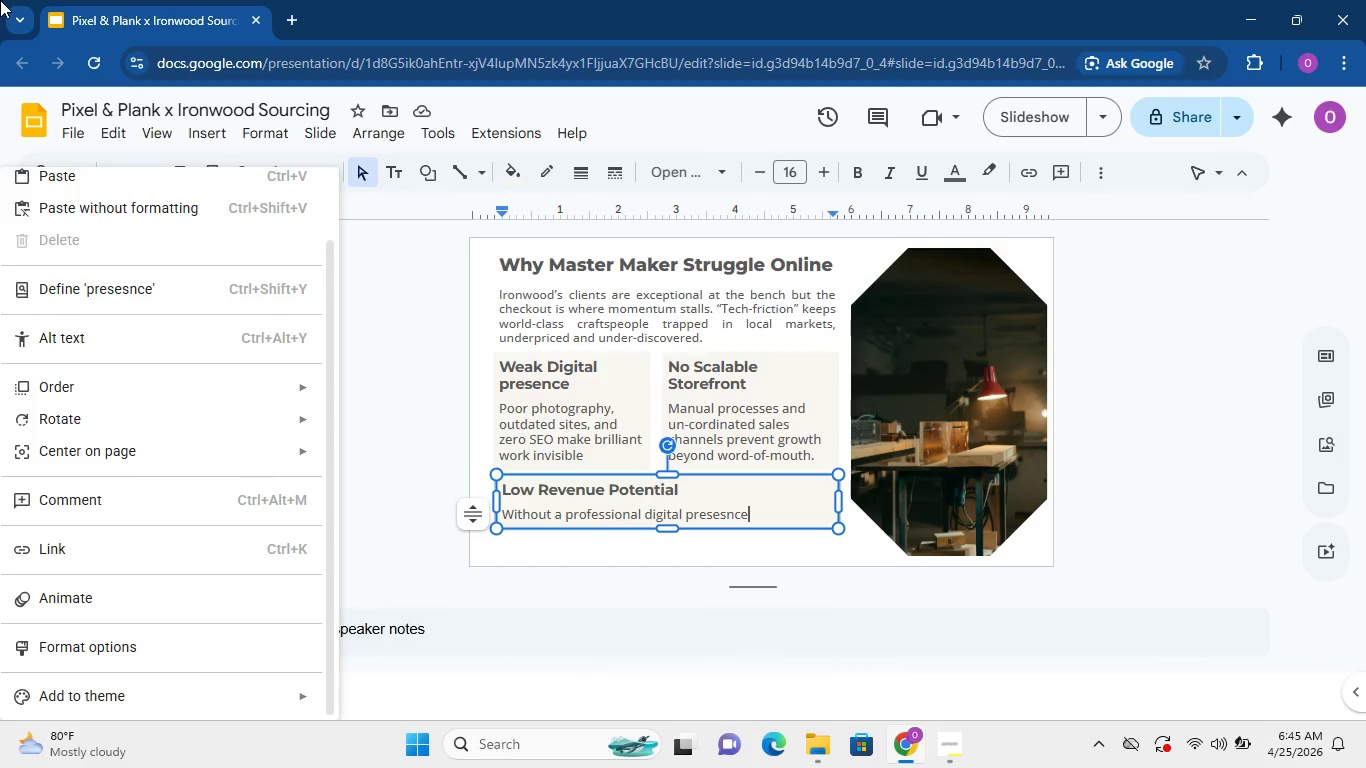 
double_click([419, 380])
 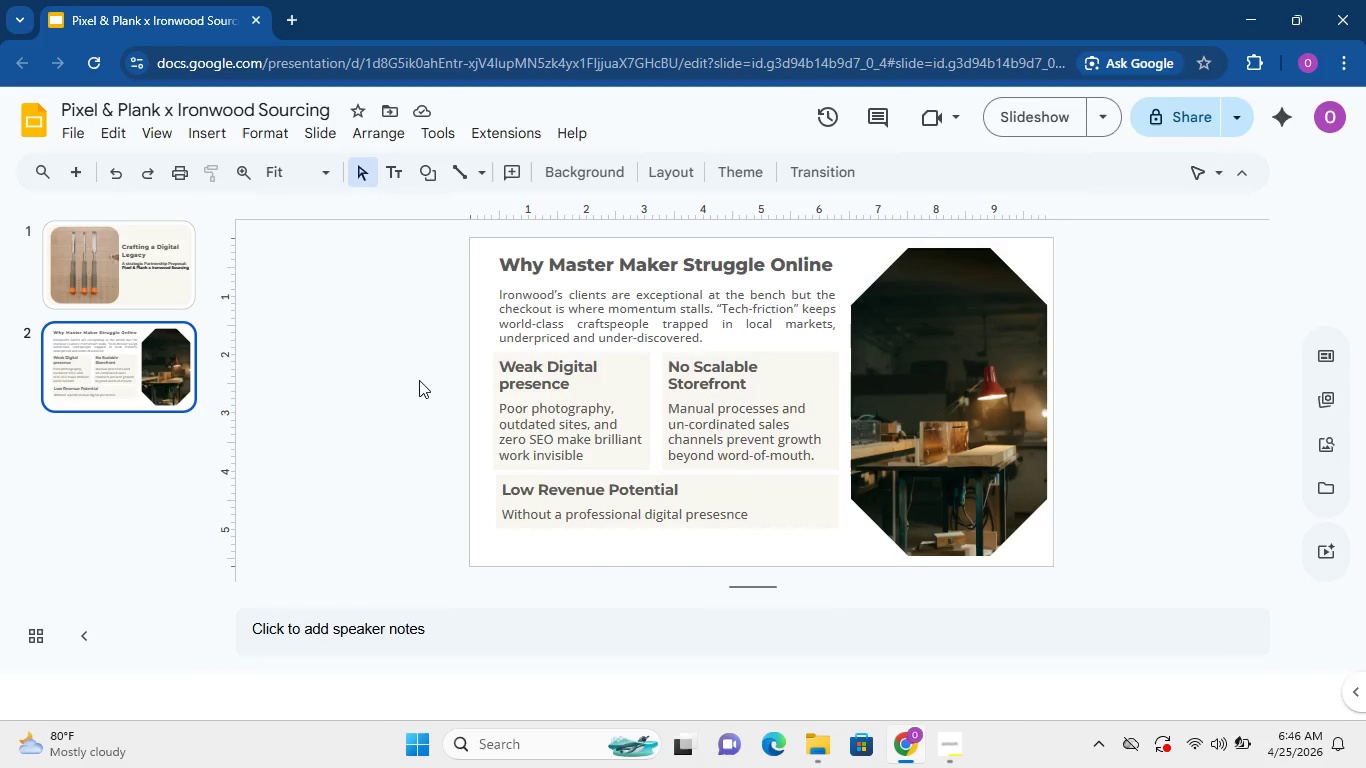 
wait(10.19)
 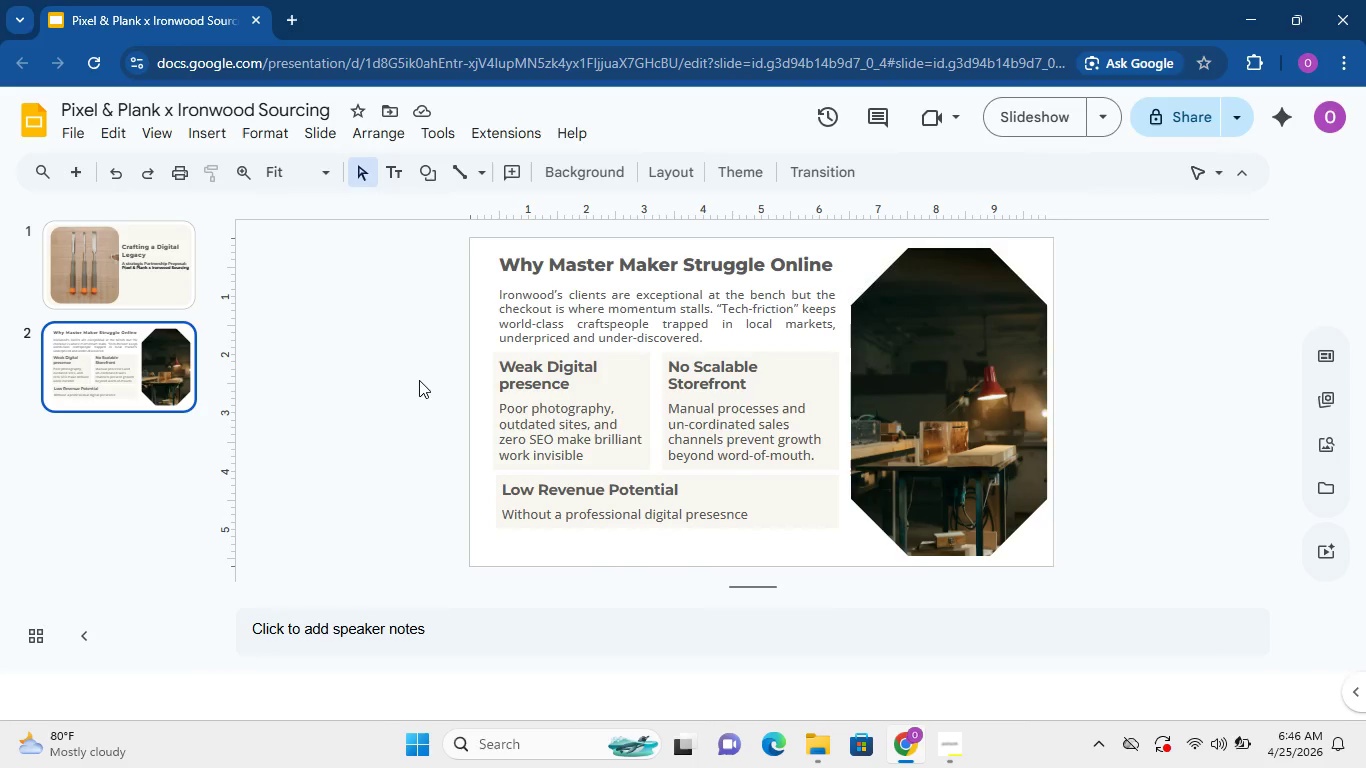 
type(i8)
 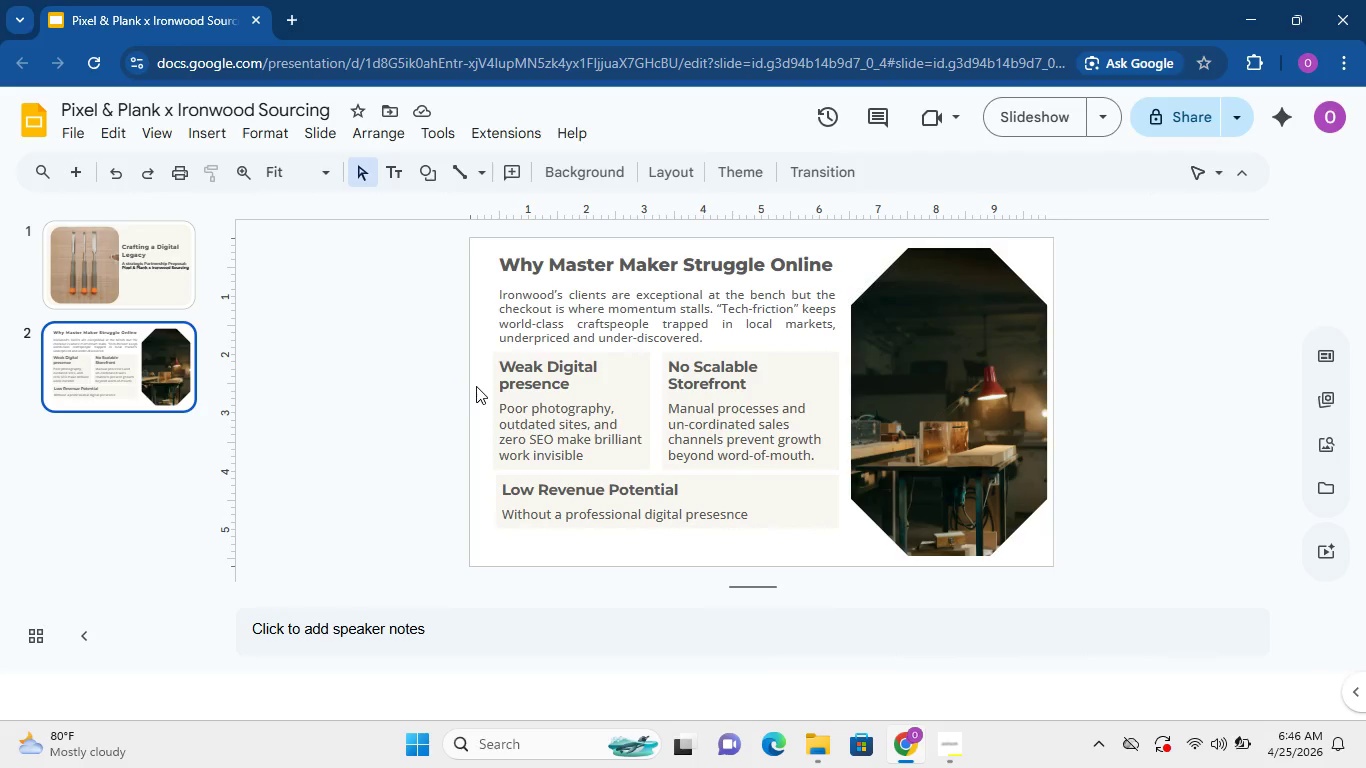 
wait(32.55)
 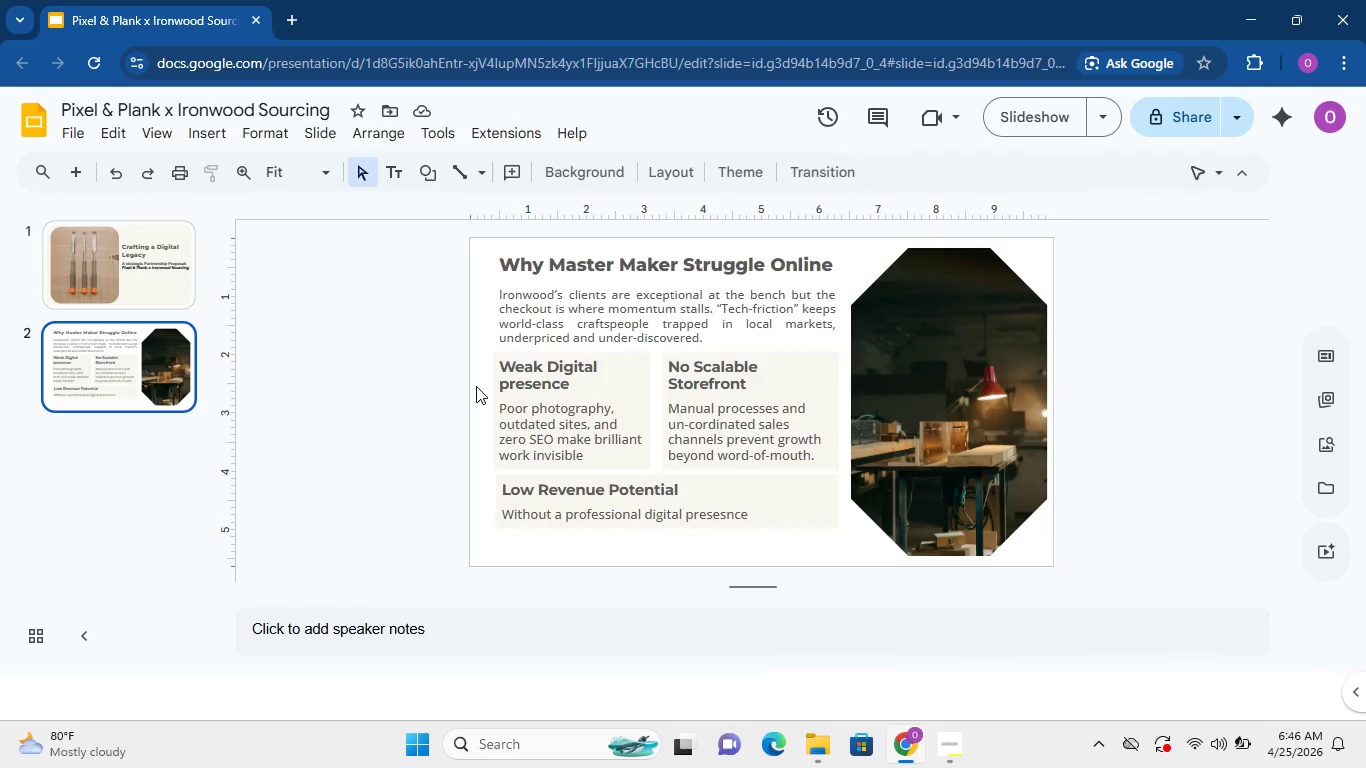 
type(nbgnbbgn)
 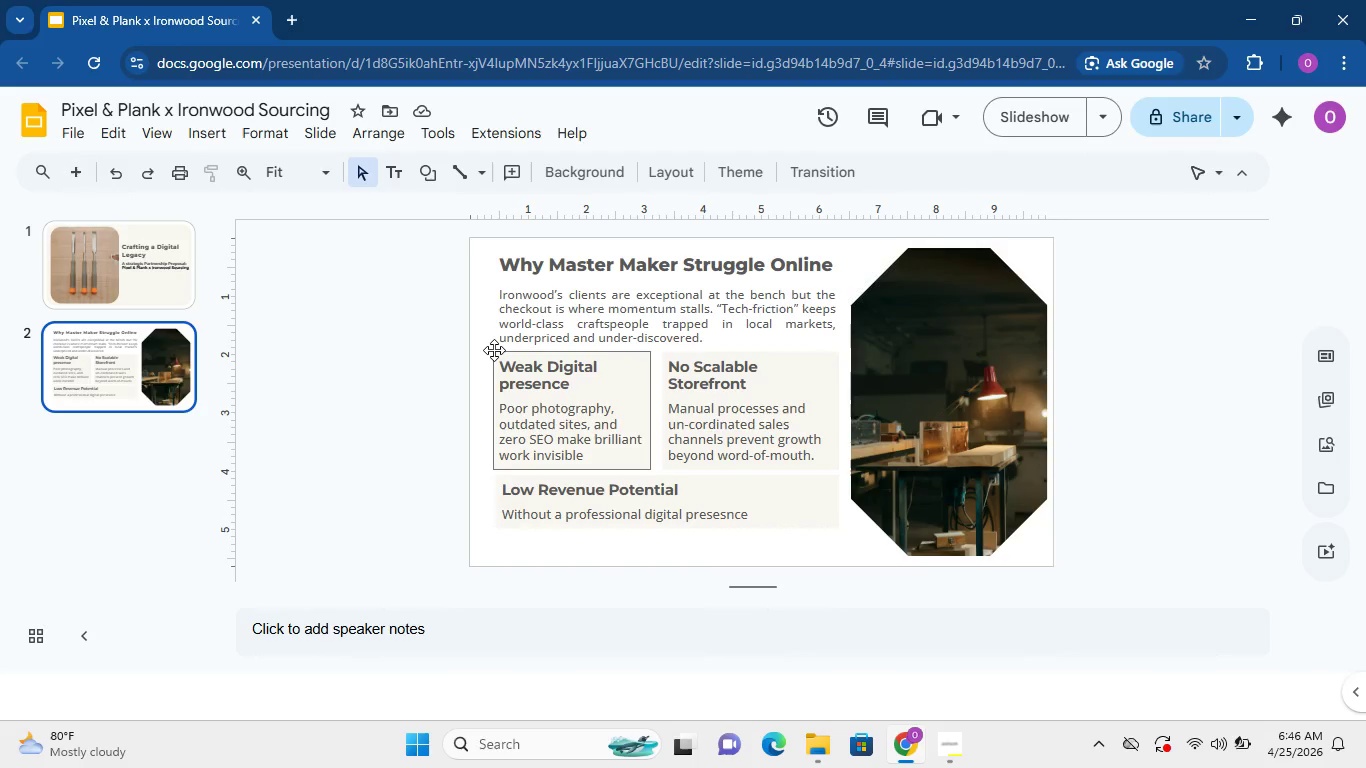 
type(gbnnbnb)
 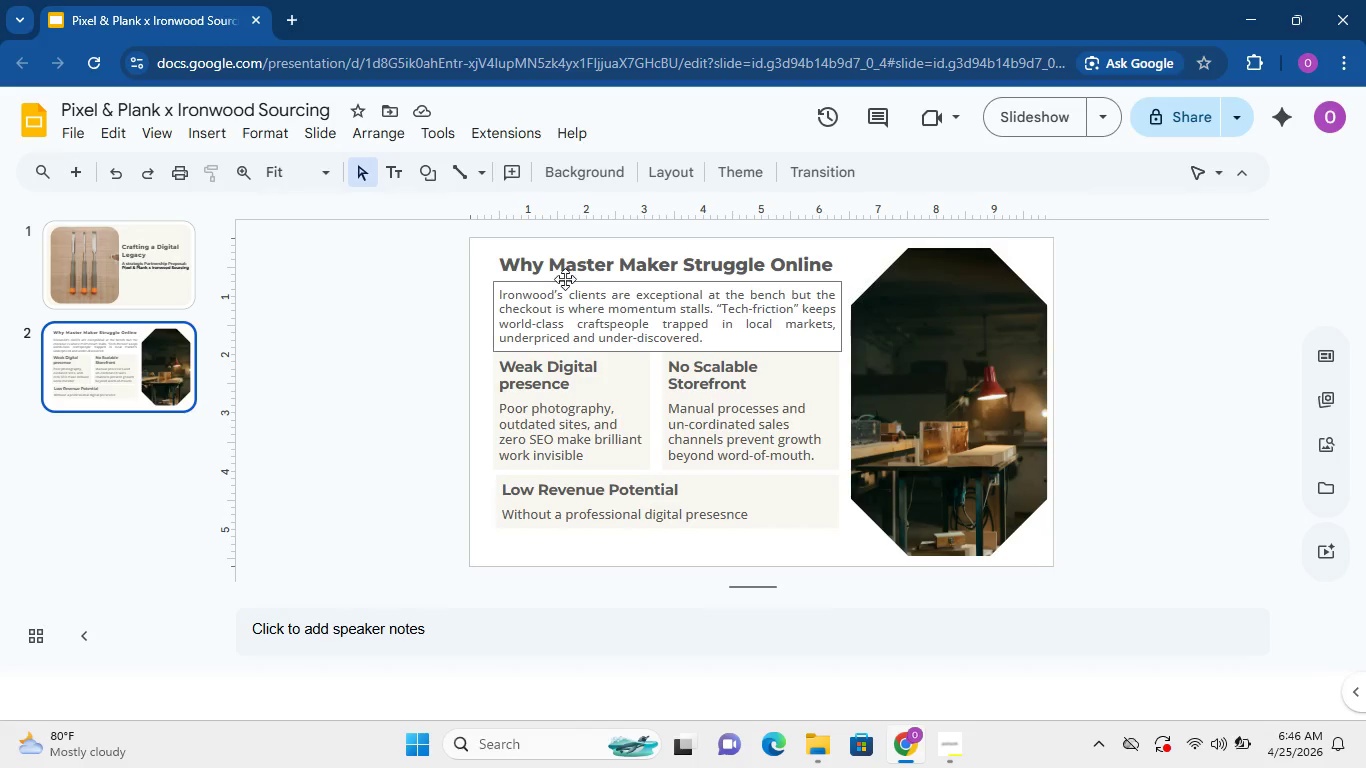 
hold_key(key=B, duration=0.41)
 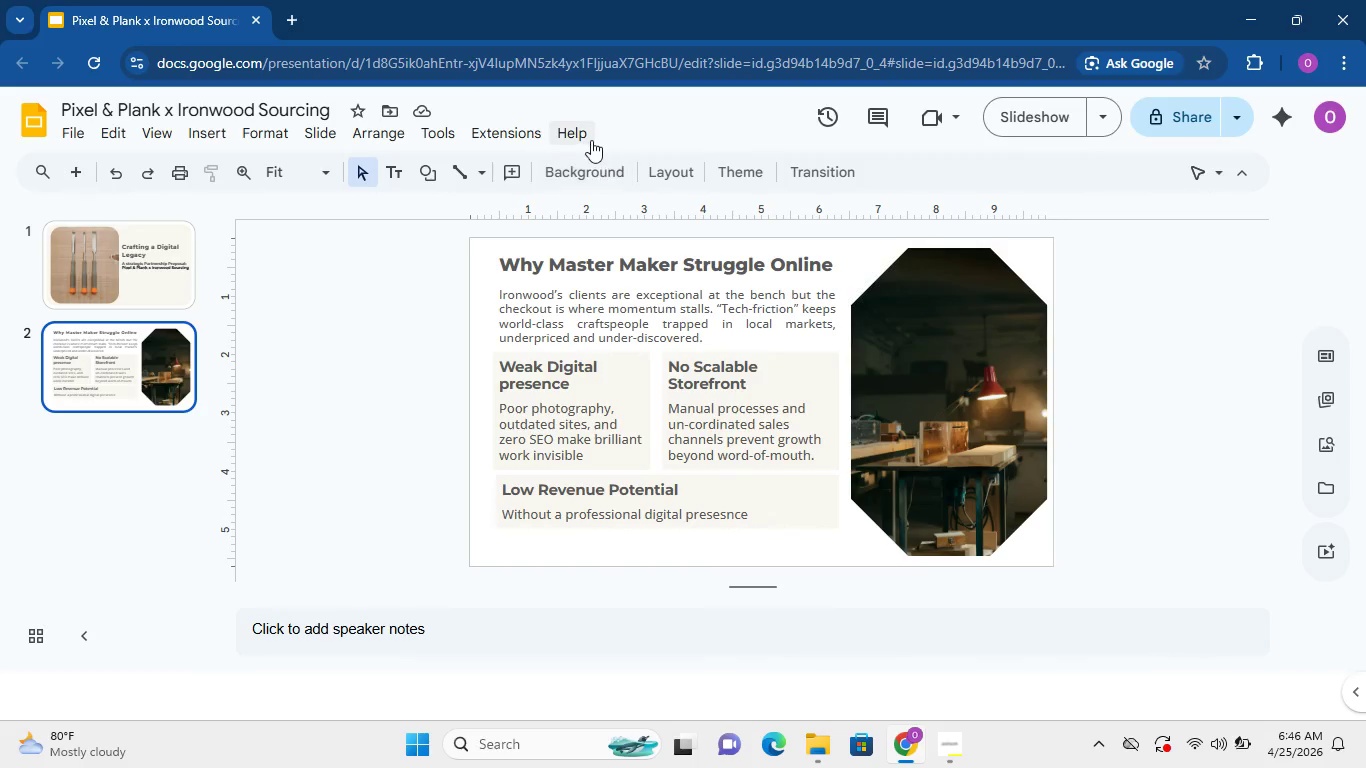 
hold_key(key=N, duration=0.33)
 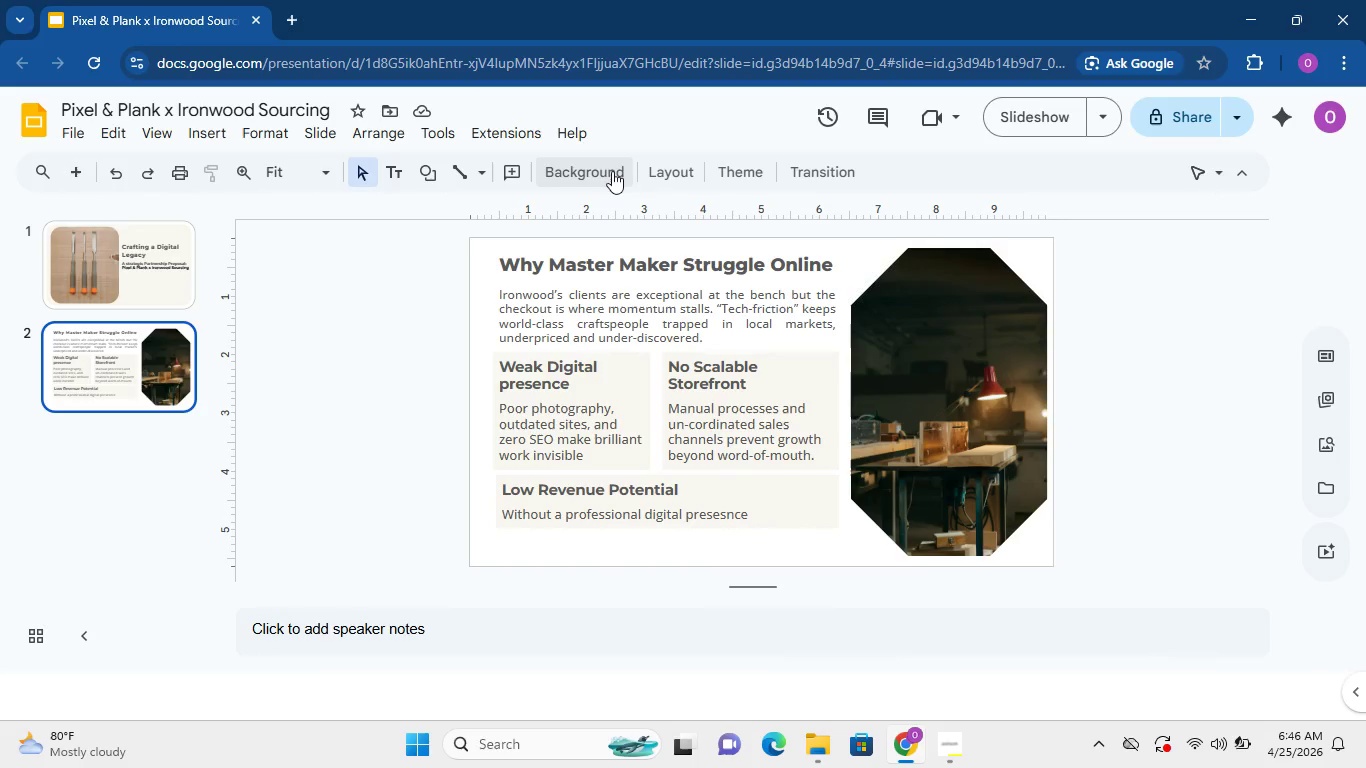 
type(bbbbbbbb)
 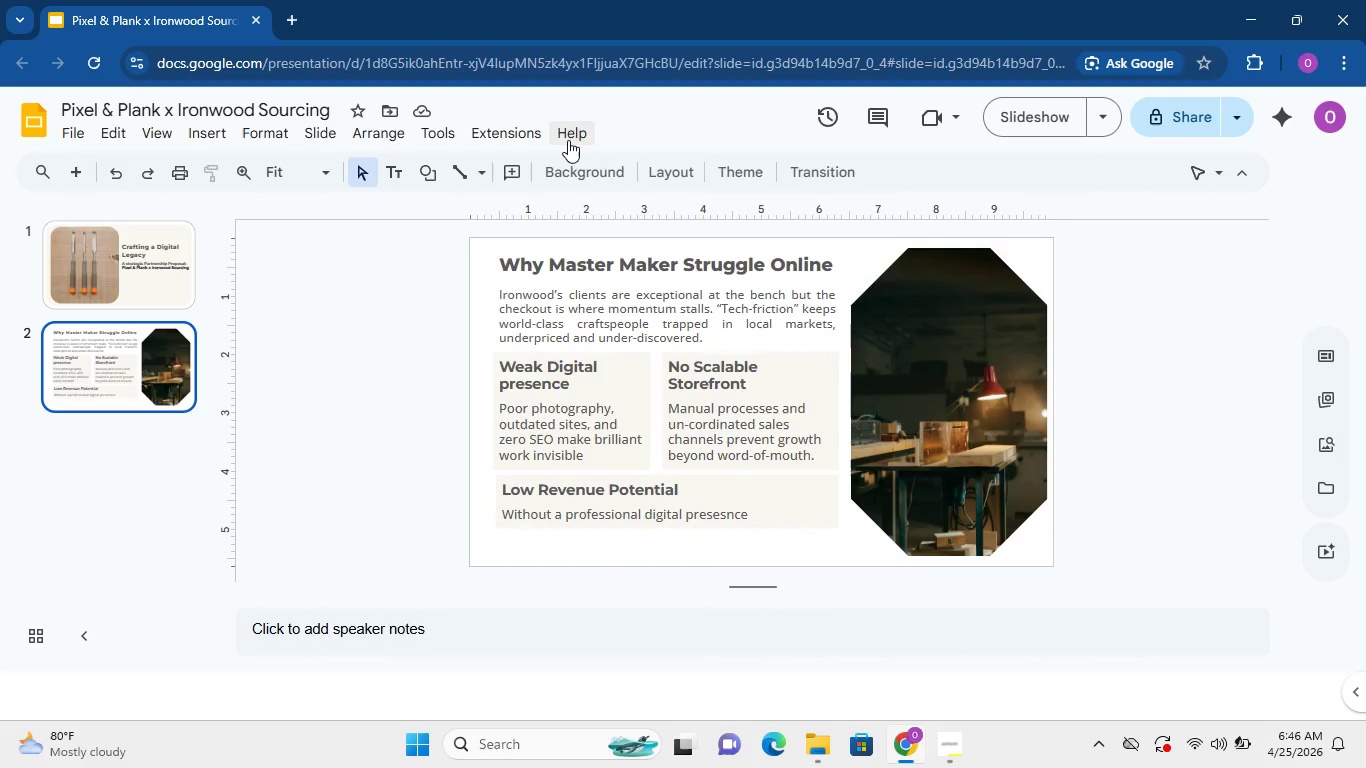 
wait(8.02)
 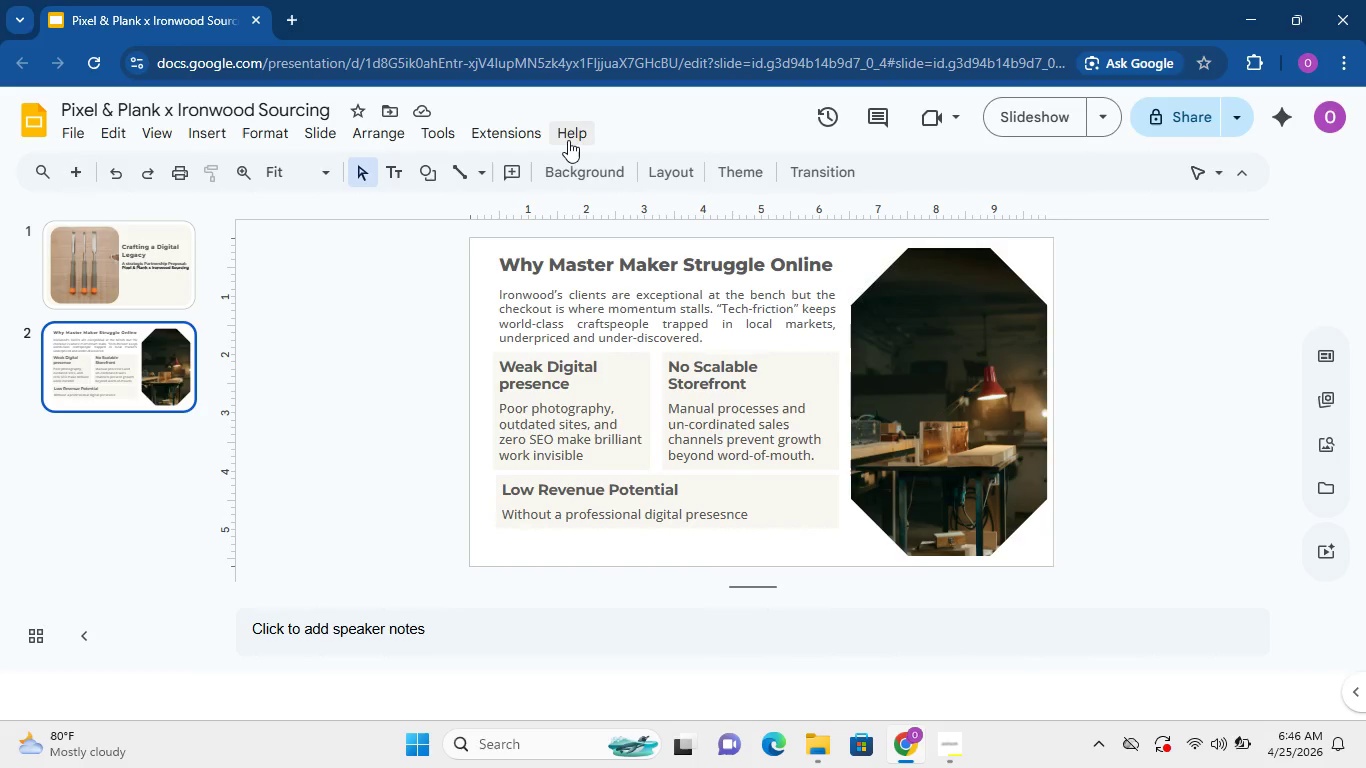 
type(bb)
 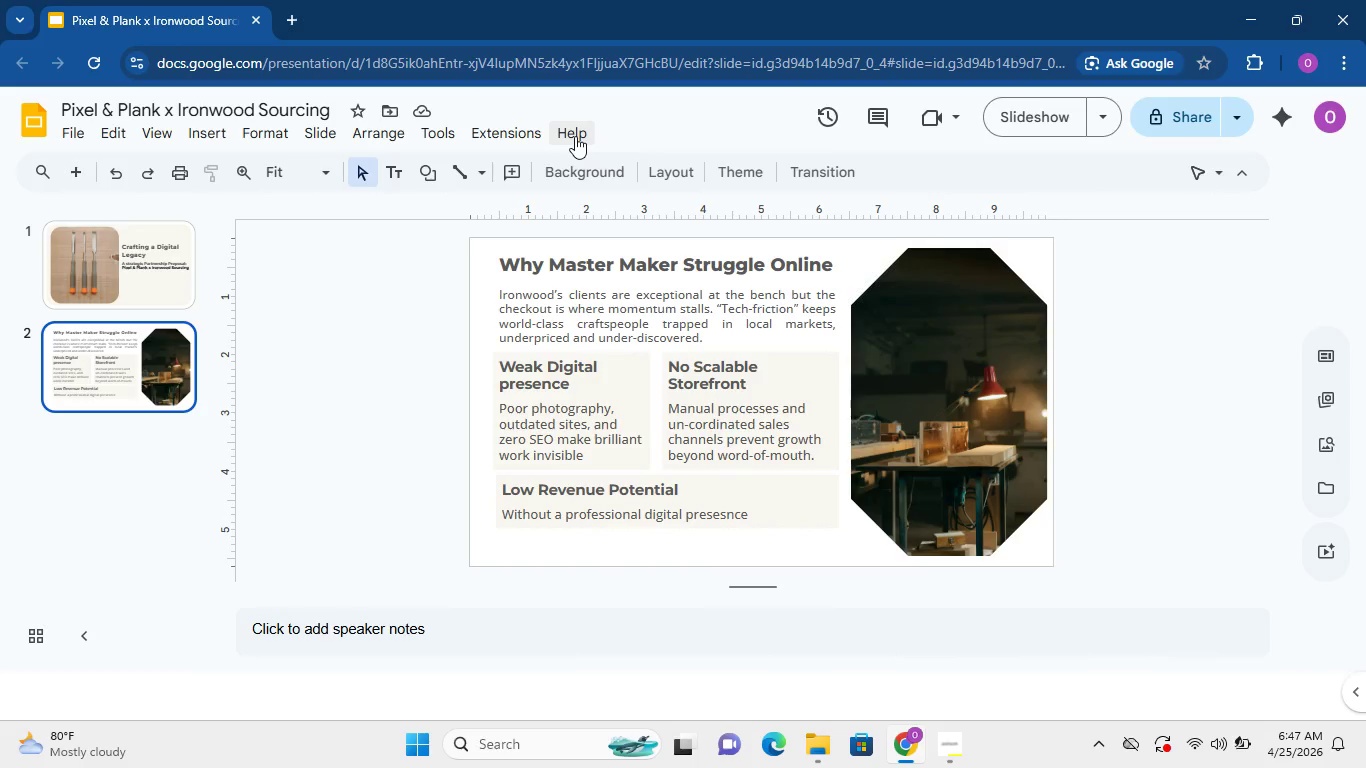 
double_click([575, 136])
 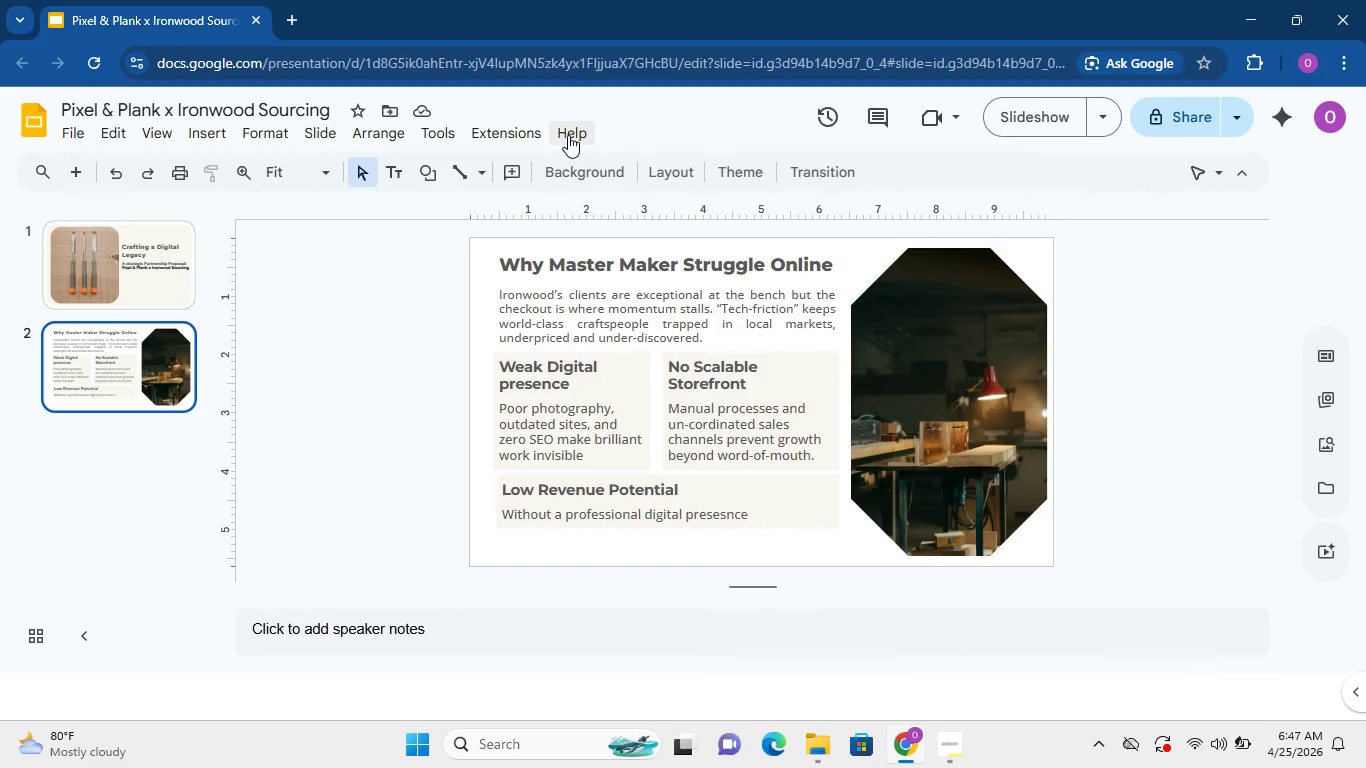 
type(bbbbbbb)
 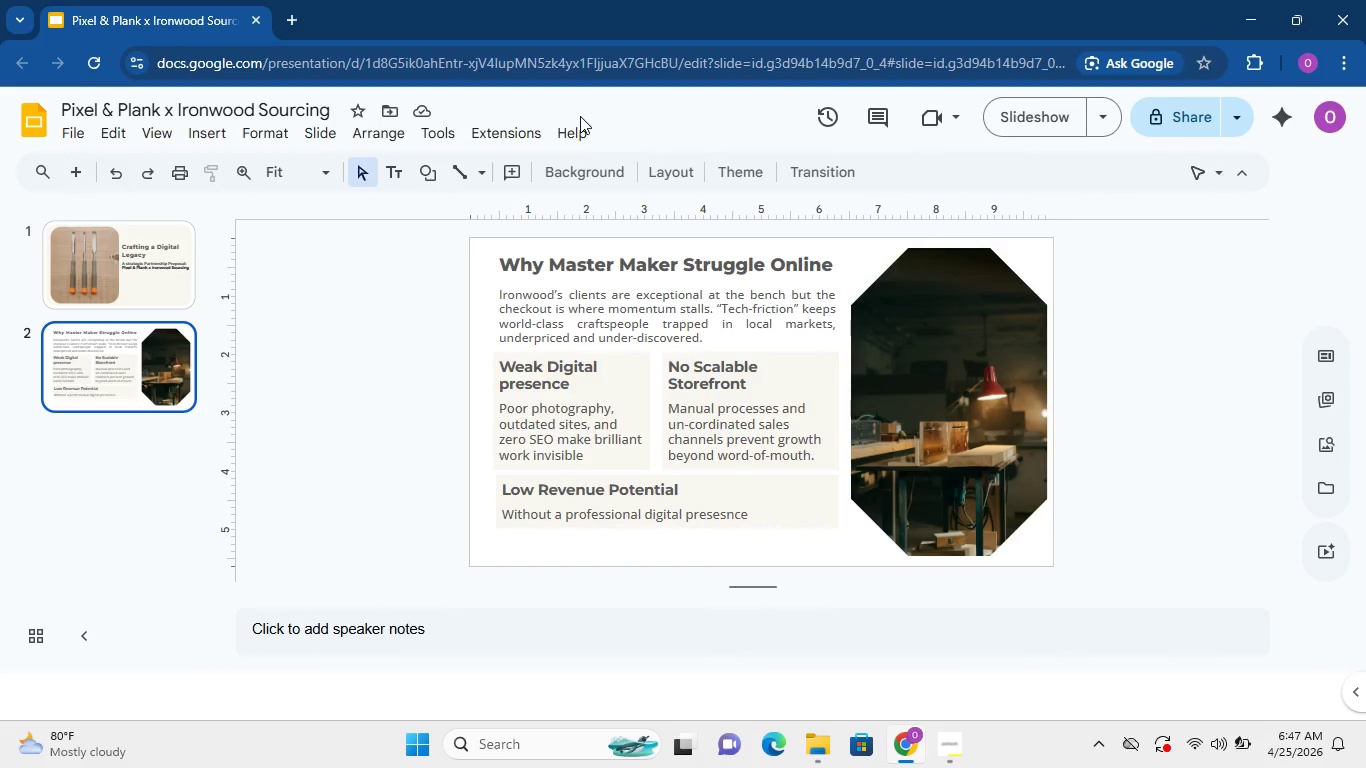 
type(                gb)
 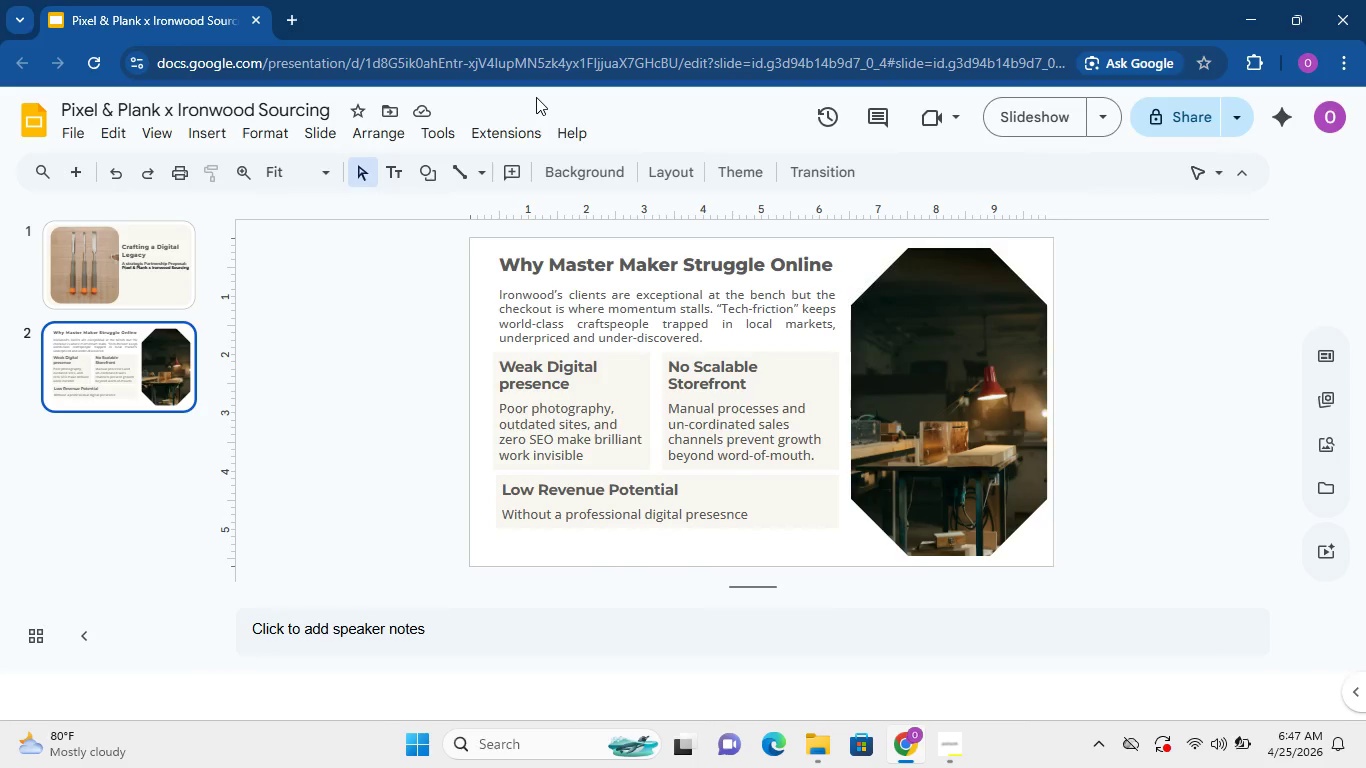 
type(vbbb)
 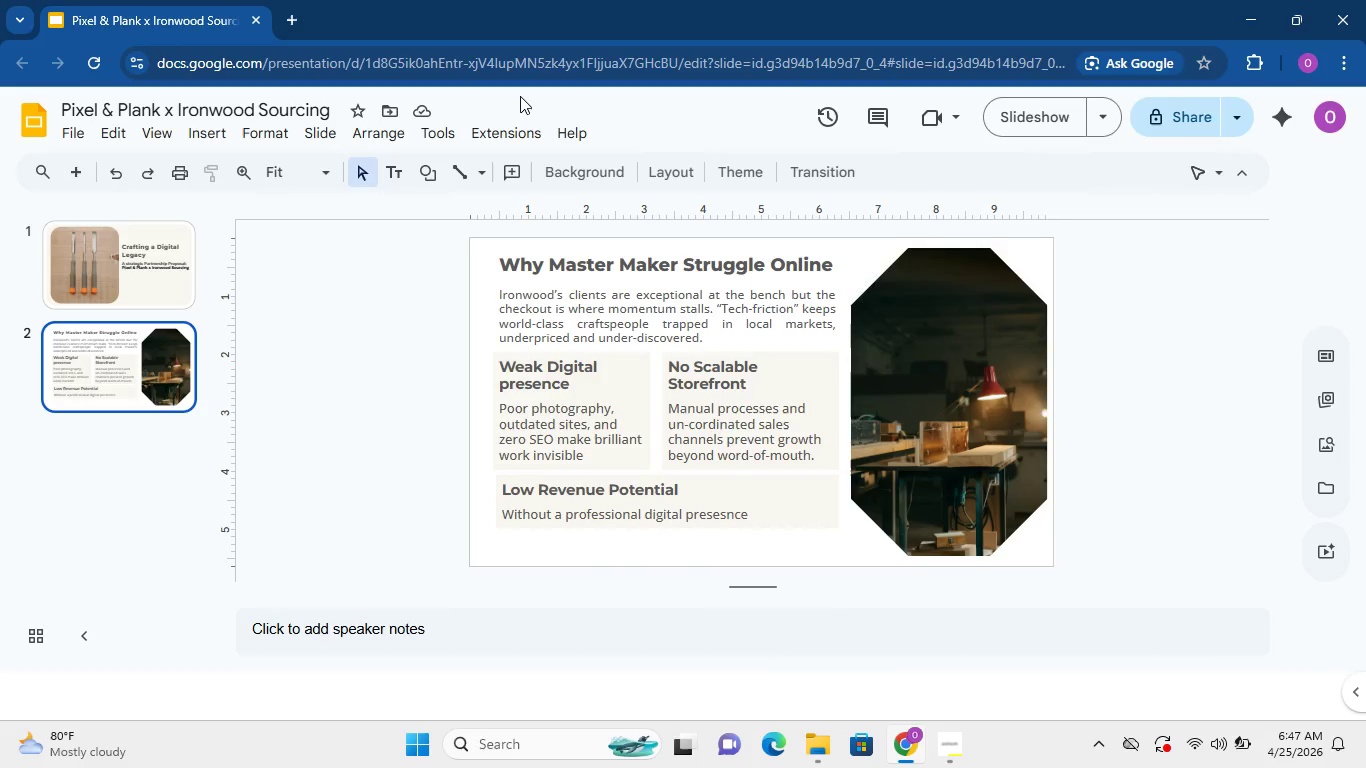 
hold_key(key=B, duration=0.34)
 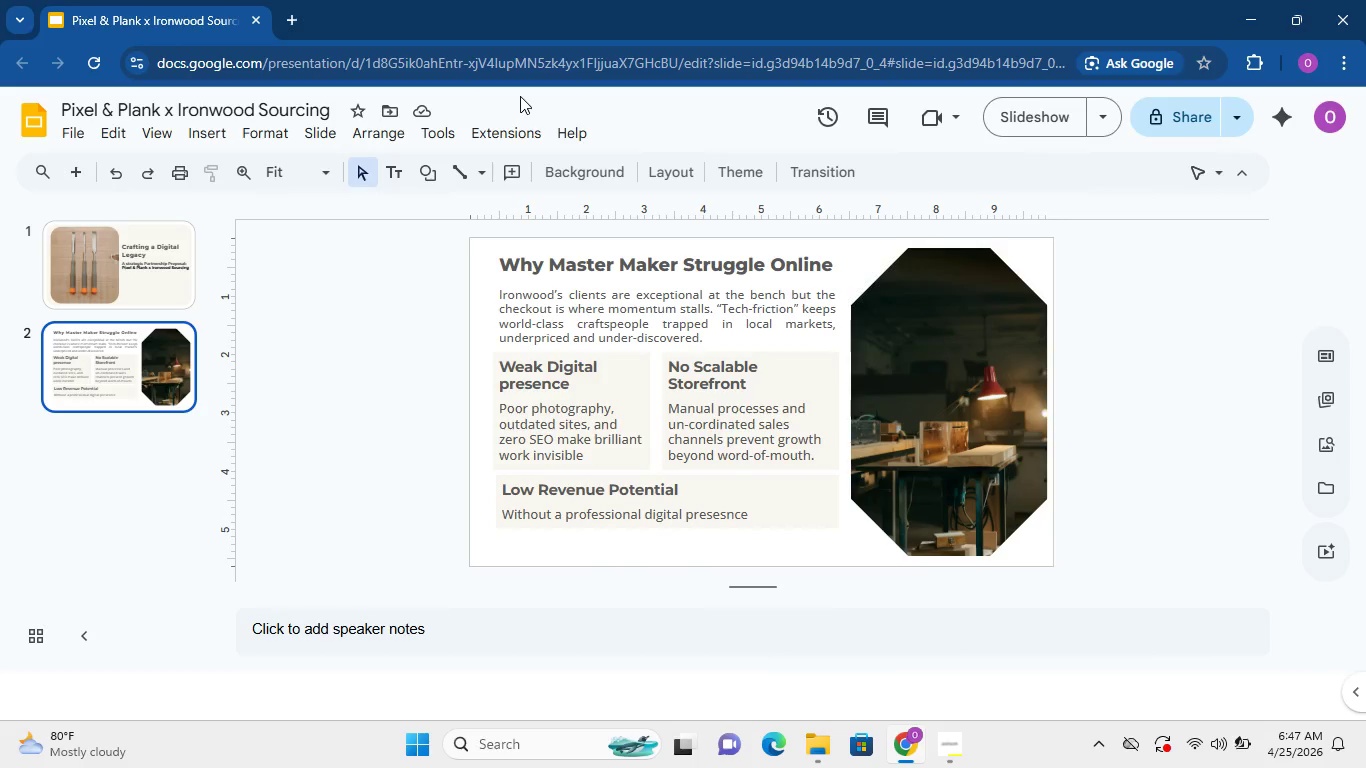 
hold_key(key=B, duration=0.39)
 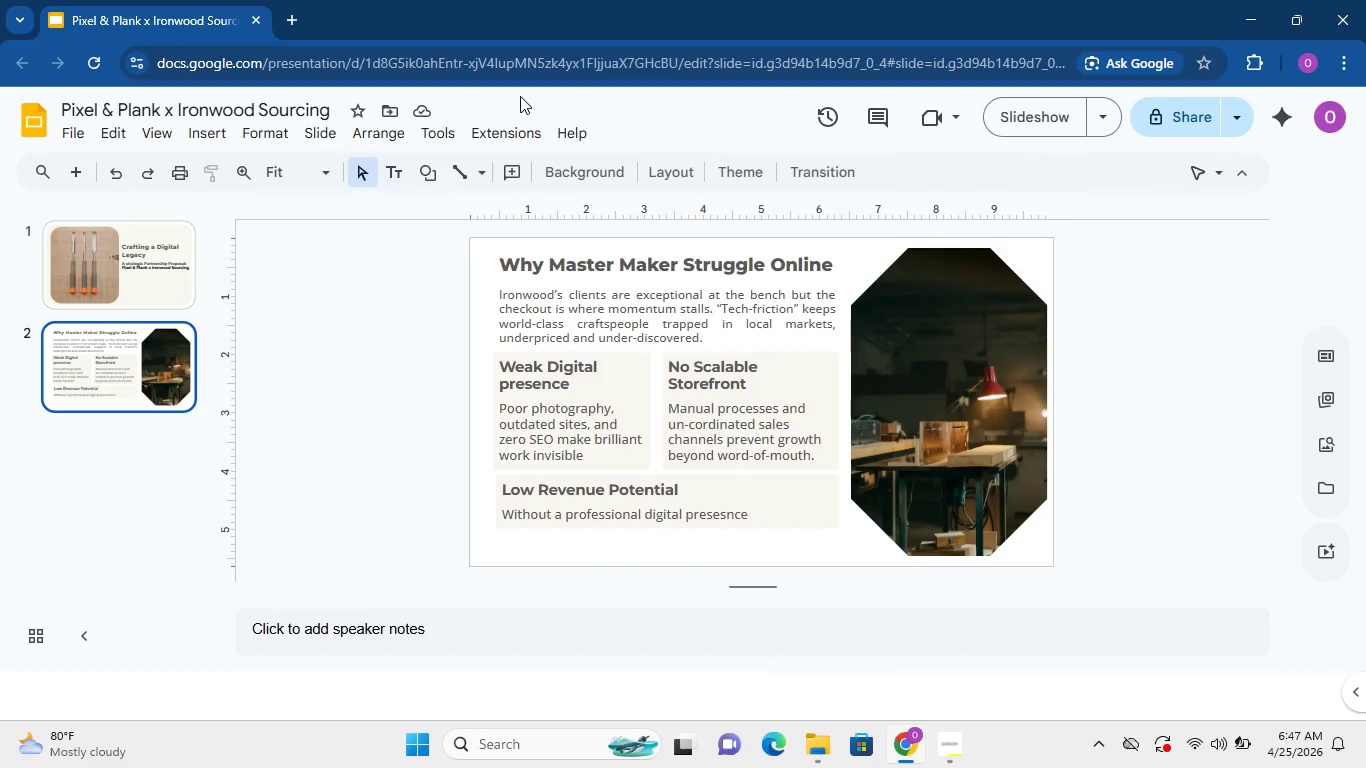 
hold_key(key=B, duration=0.38)
 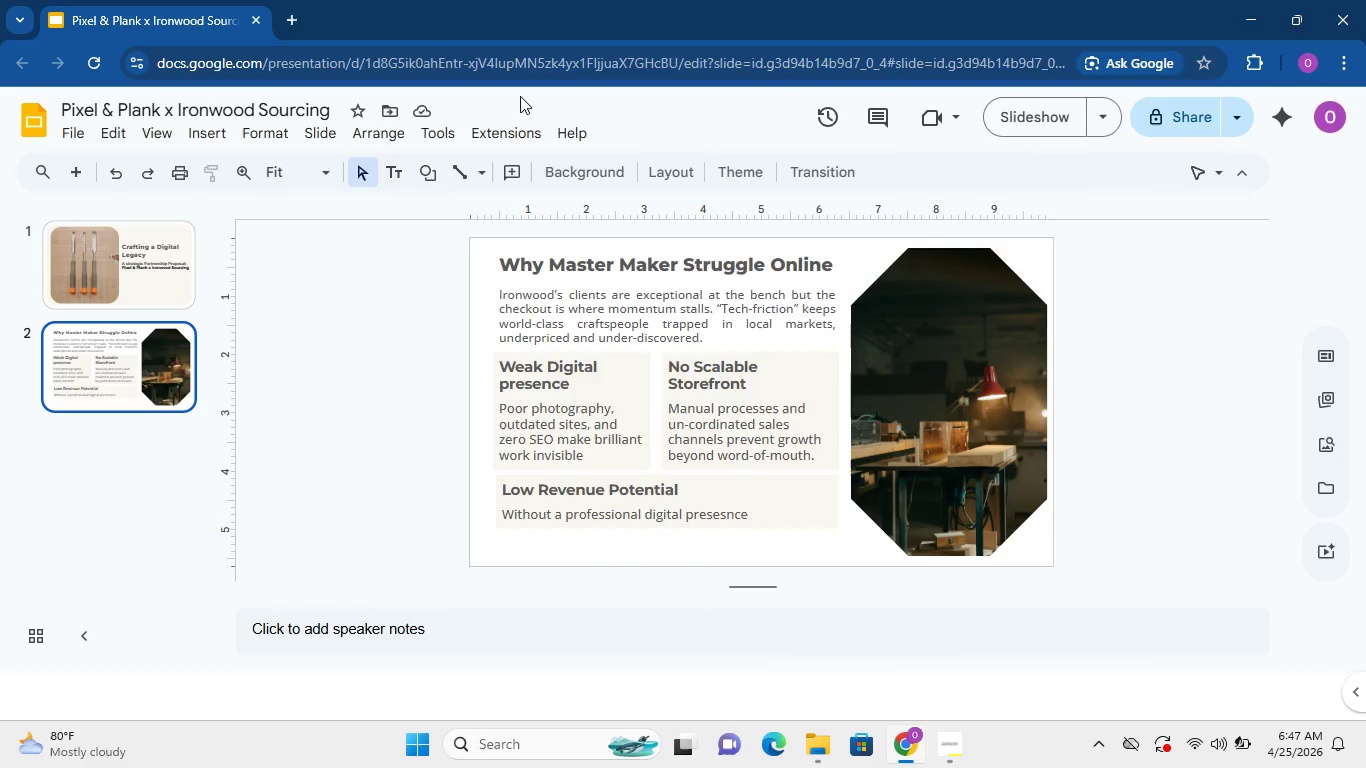 
left_click([520, 96])
 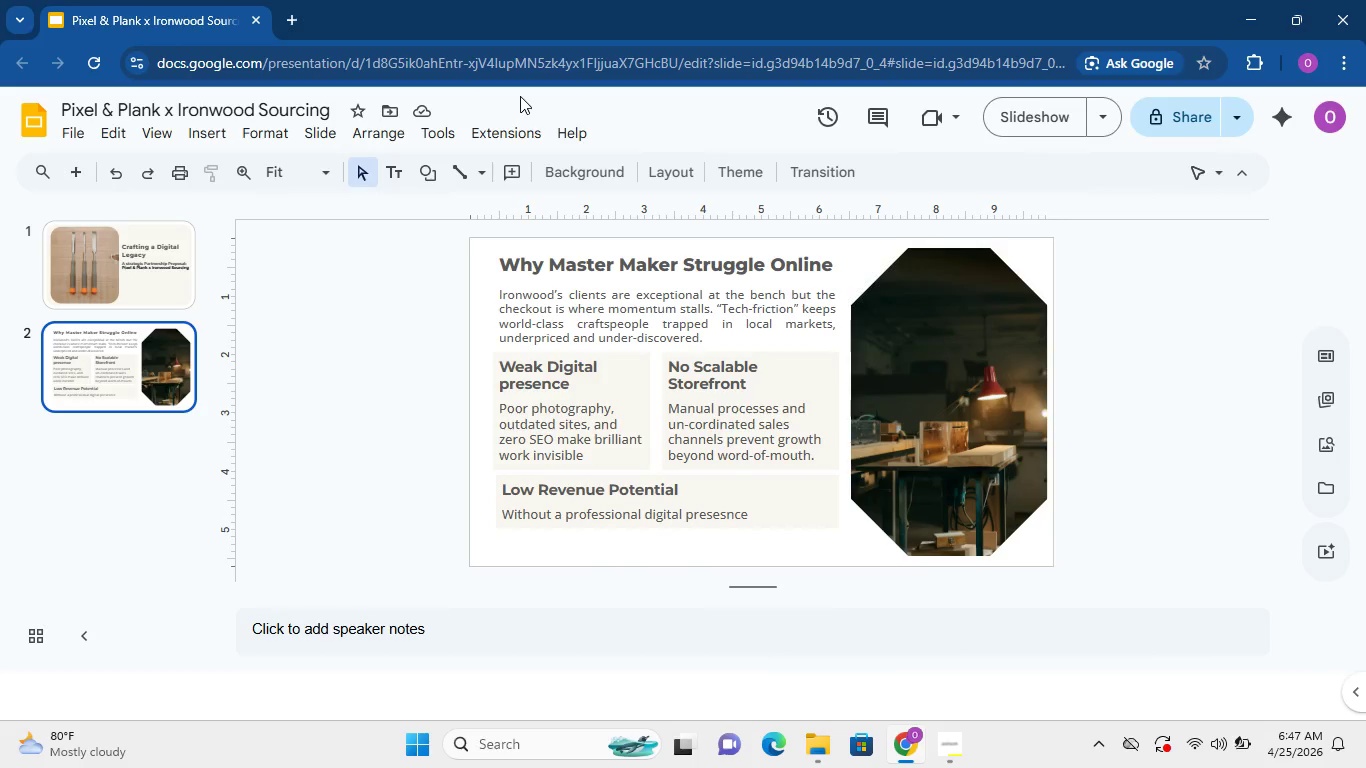 
hold_key(key=B, duration=0.39)
 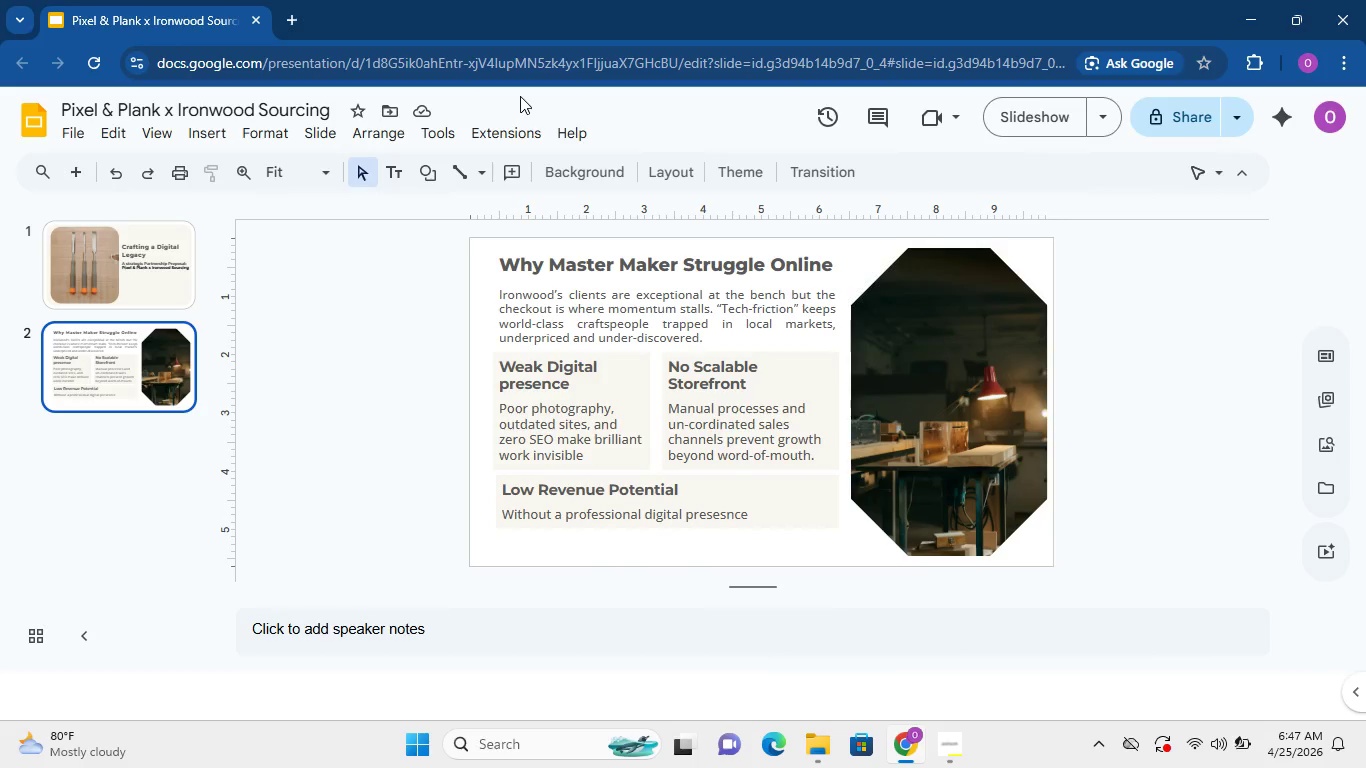 
hold_key(key=B, duration=0.56)
 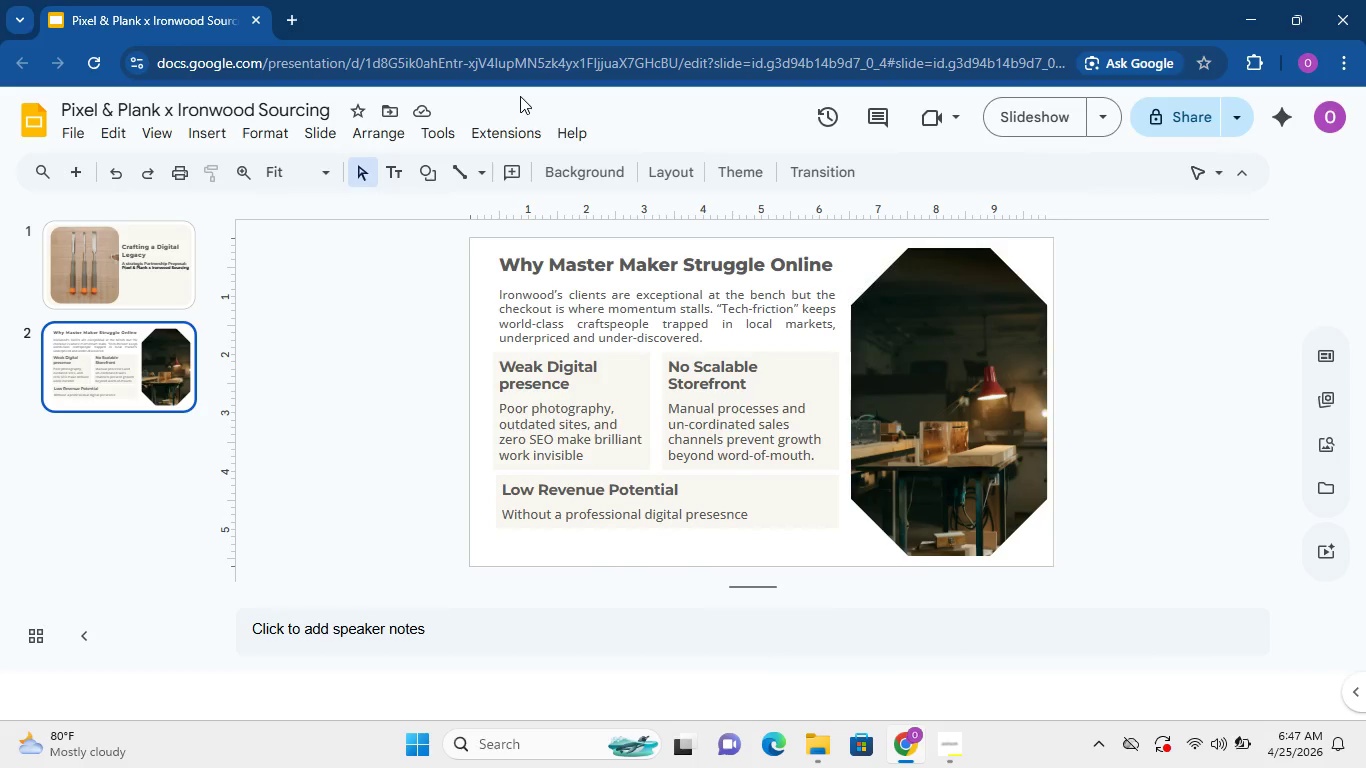 
hold_key(key=B, duration=0.44)
 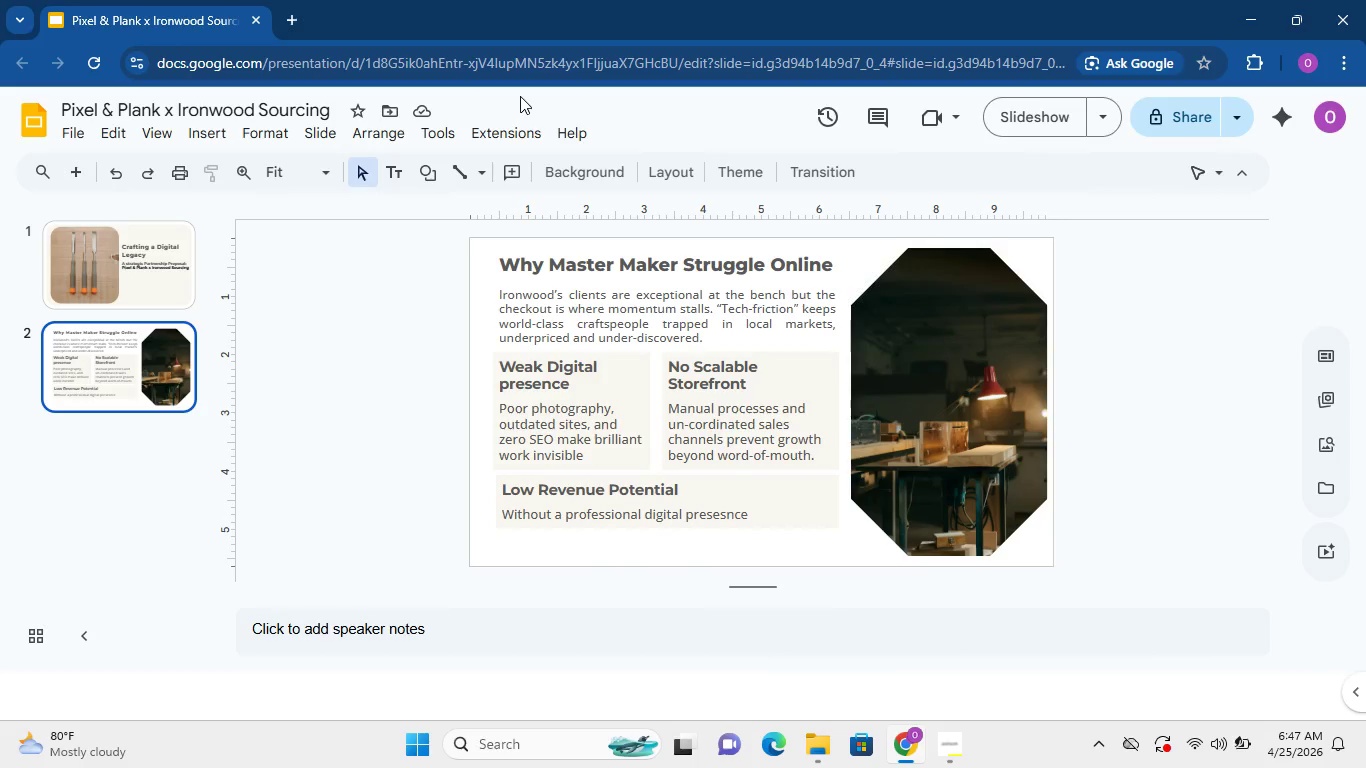 
hold_key(key=B, duration=1.16)
 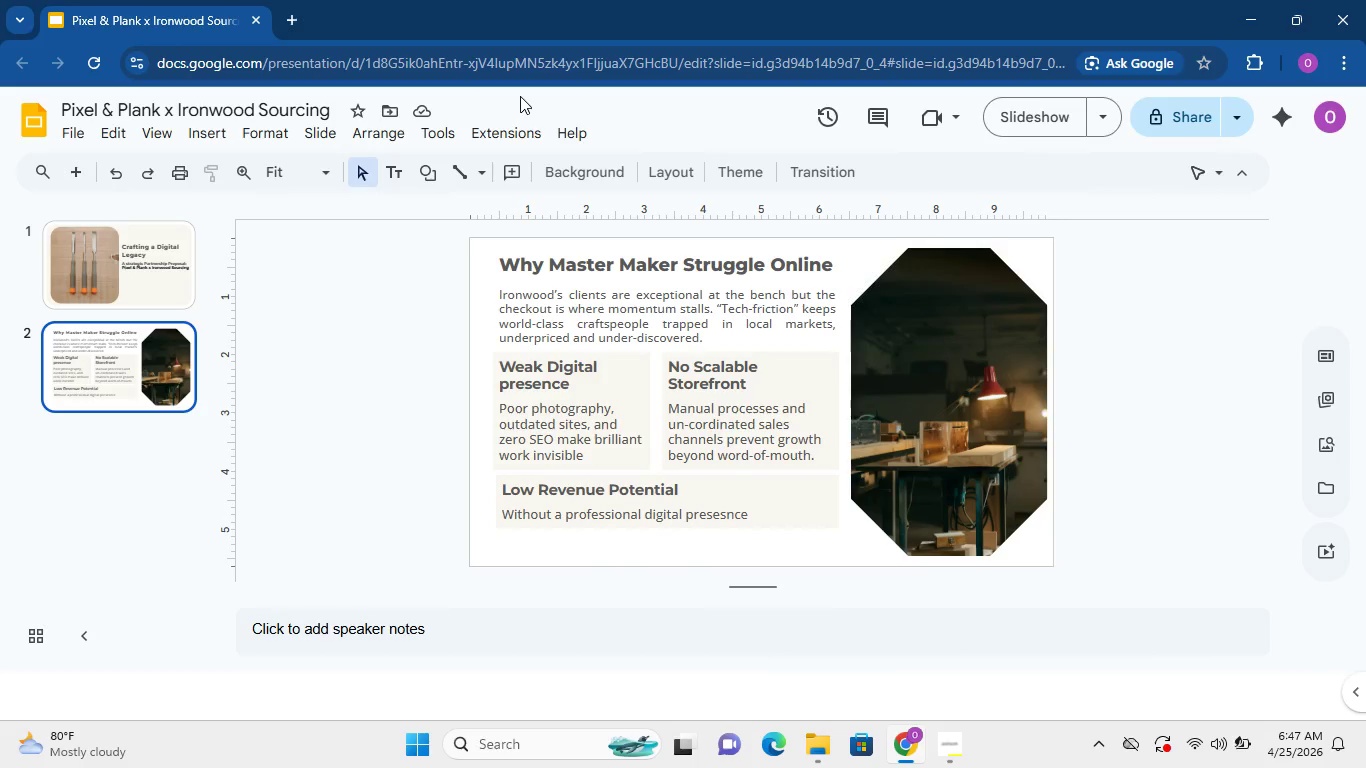 
hold_key(key=B, duration=0.59)
 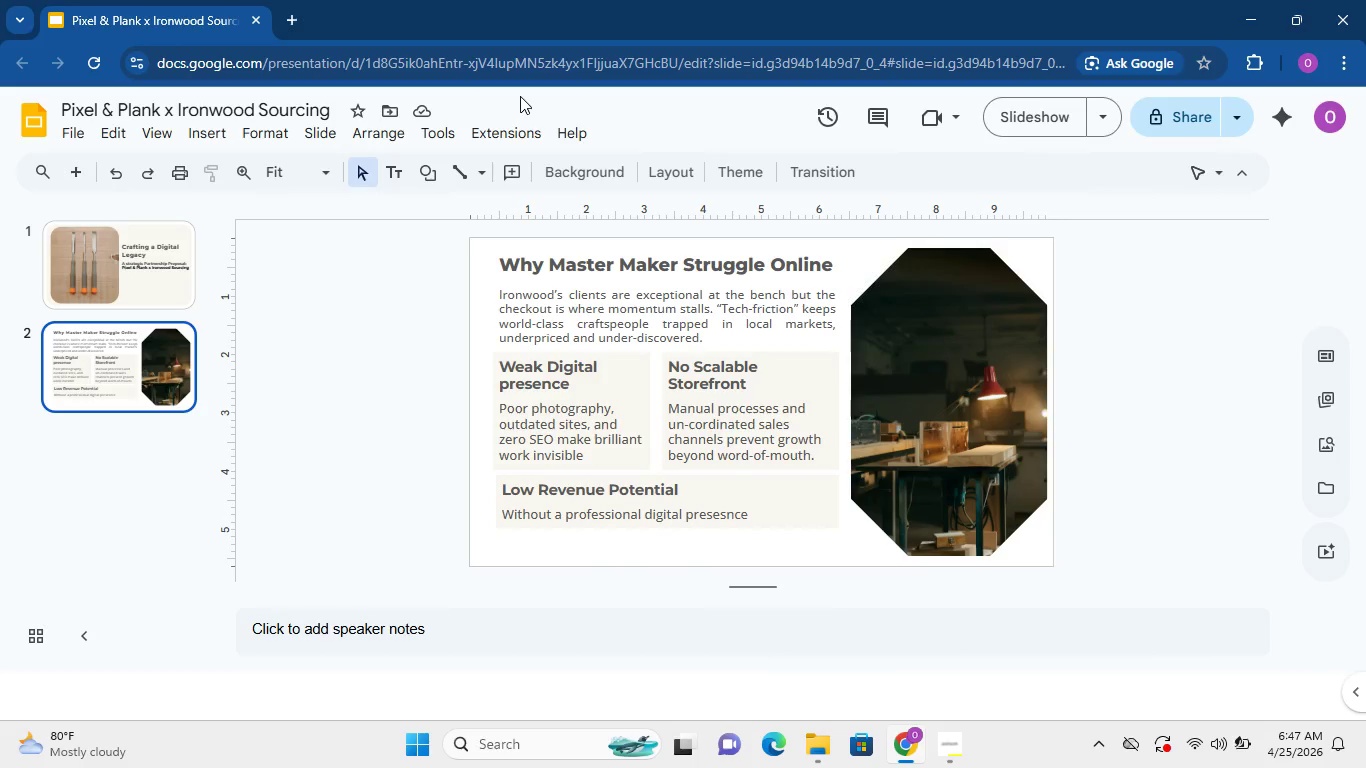 
hold_key(key=B, duration=0.42)
 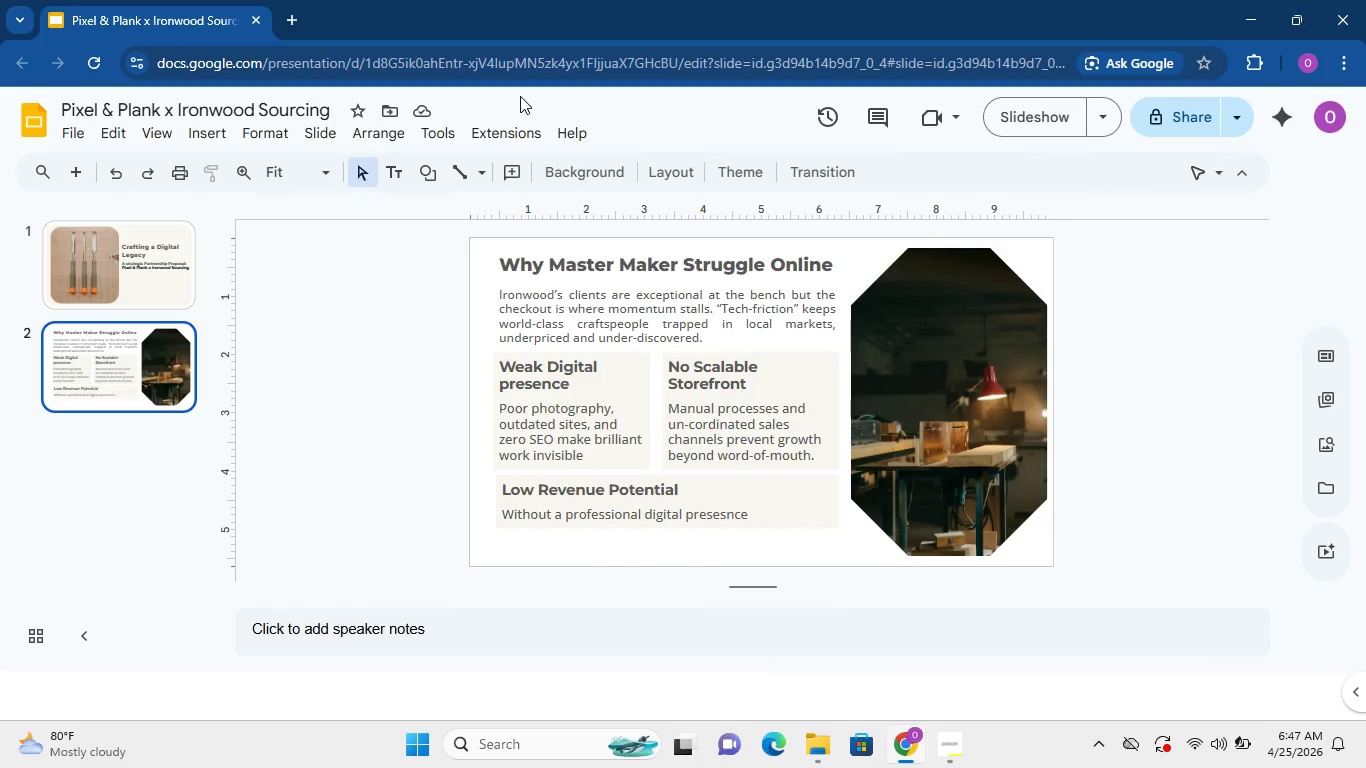 
hold_key(key=B, duration=0.47)
 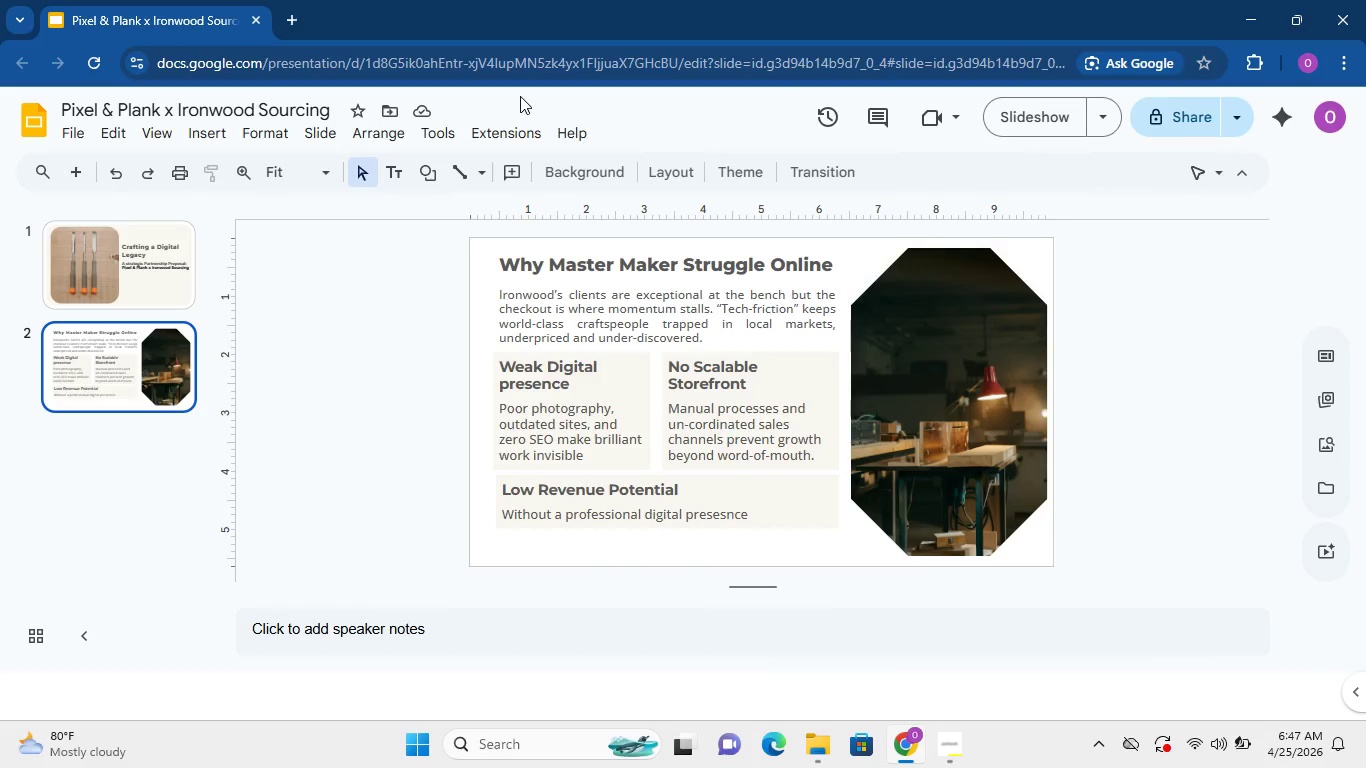 
hold_key(key=B, duration=0.45)
 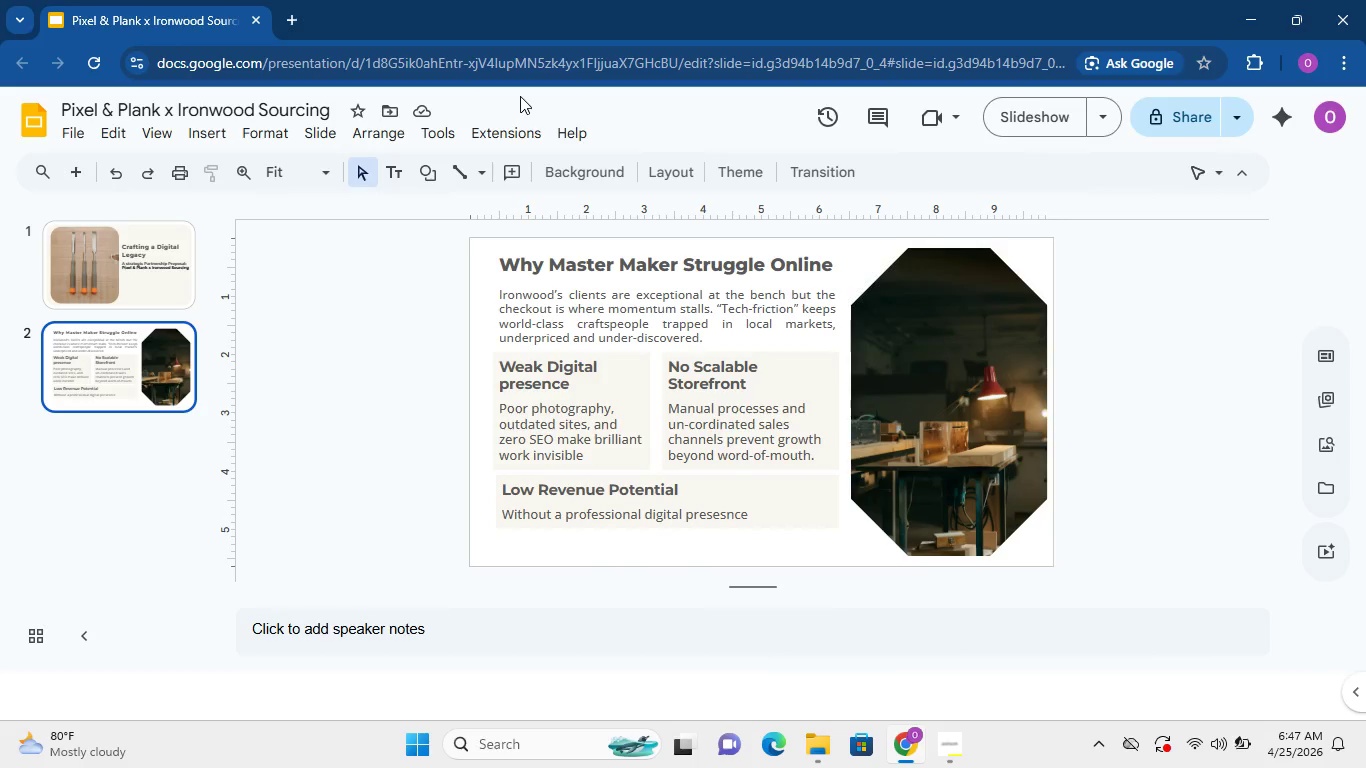 
hold_key(key=B, duration=0.53)
 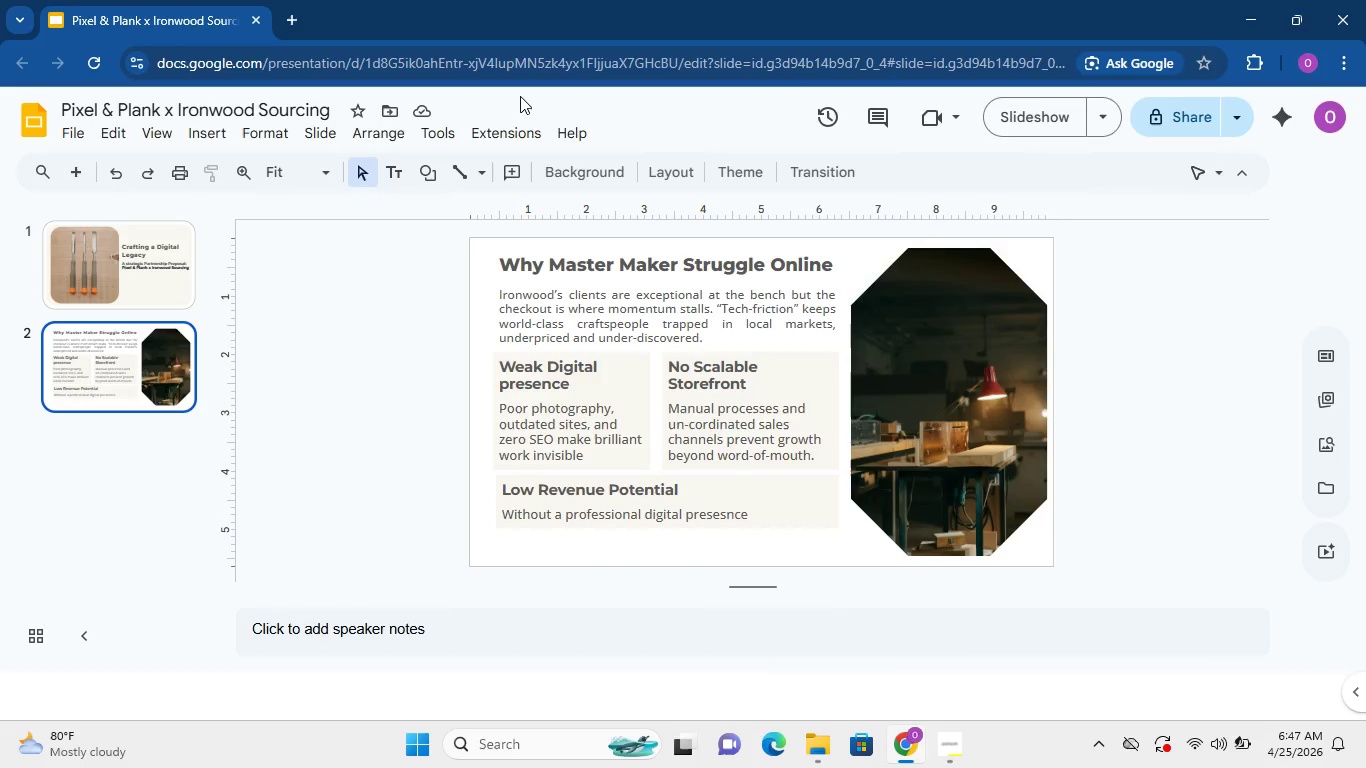 
hold_key(key=B, duration=0.31)
 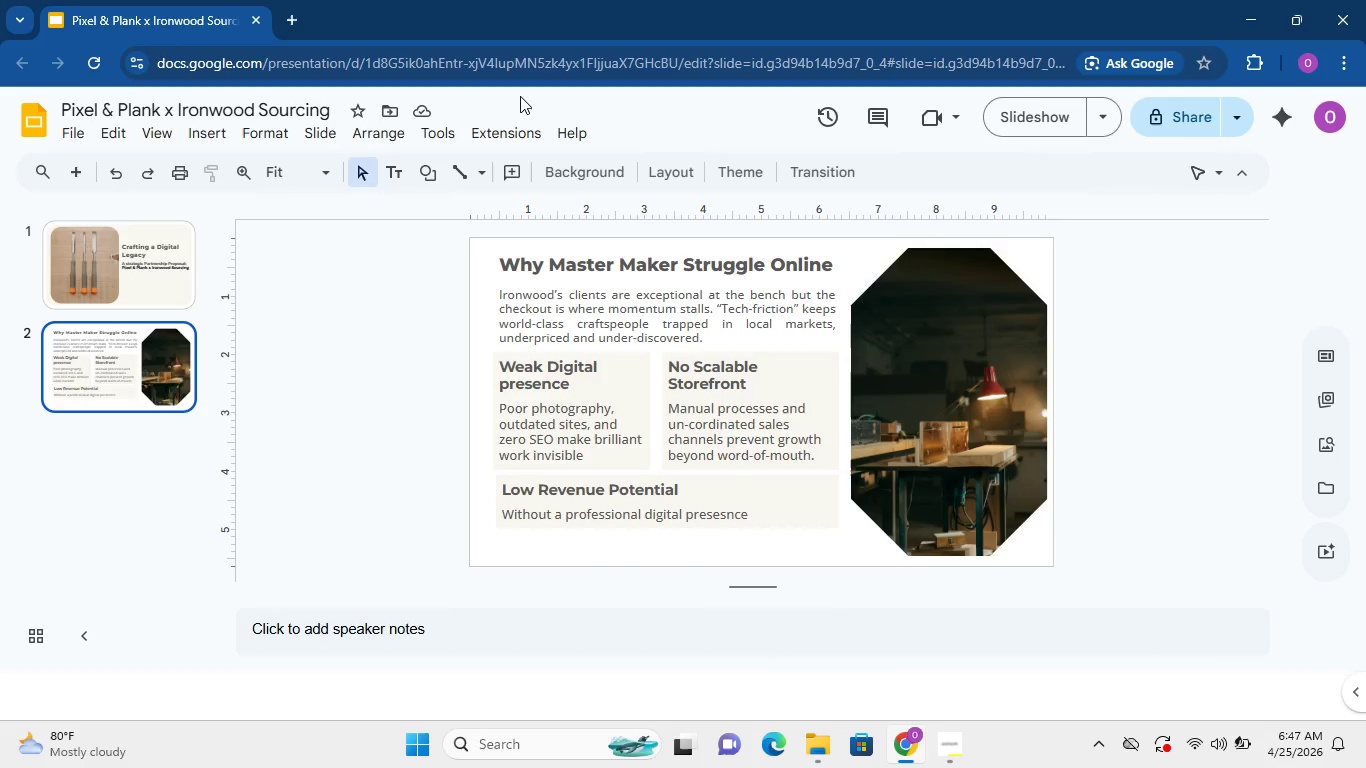 
hold_key(key=B, duration=0.45)
 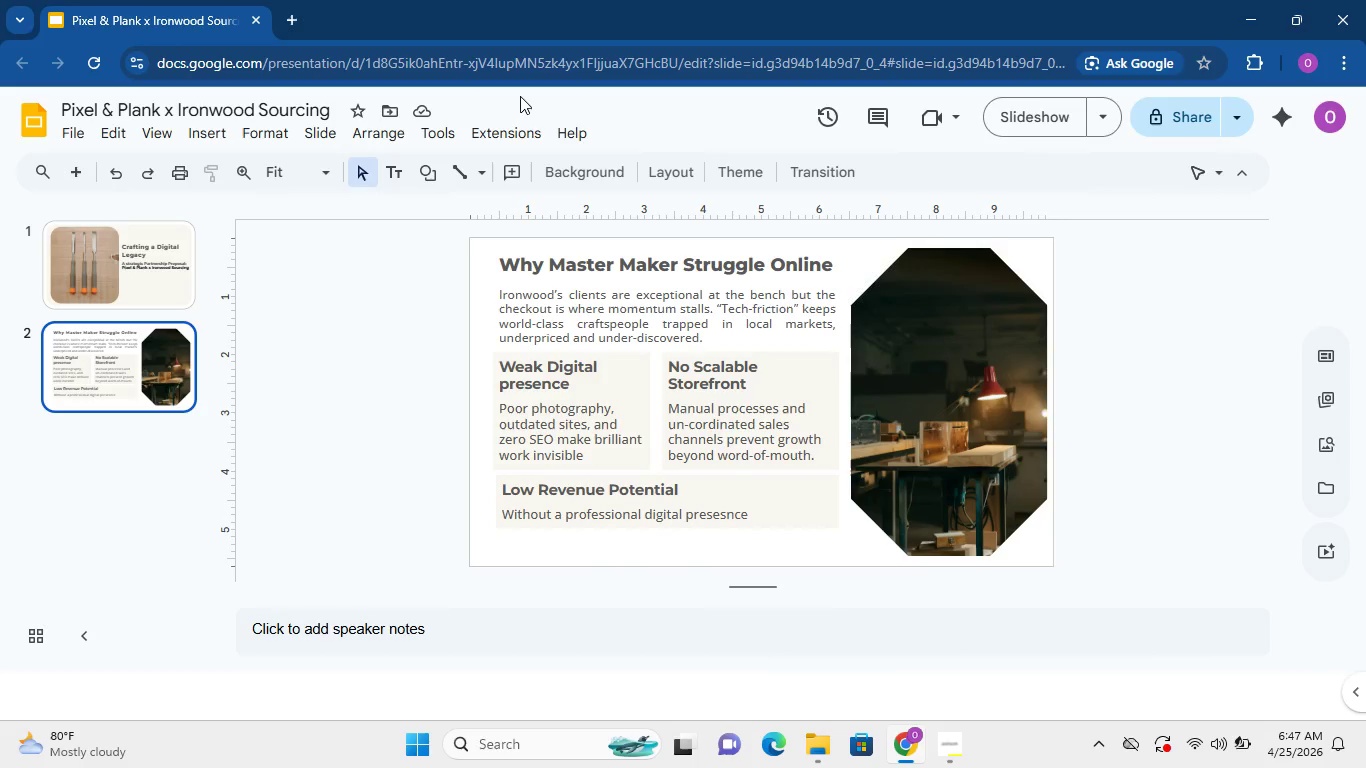 
hold_key(key=B, duration=0.41)
 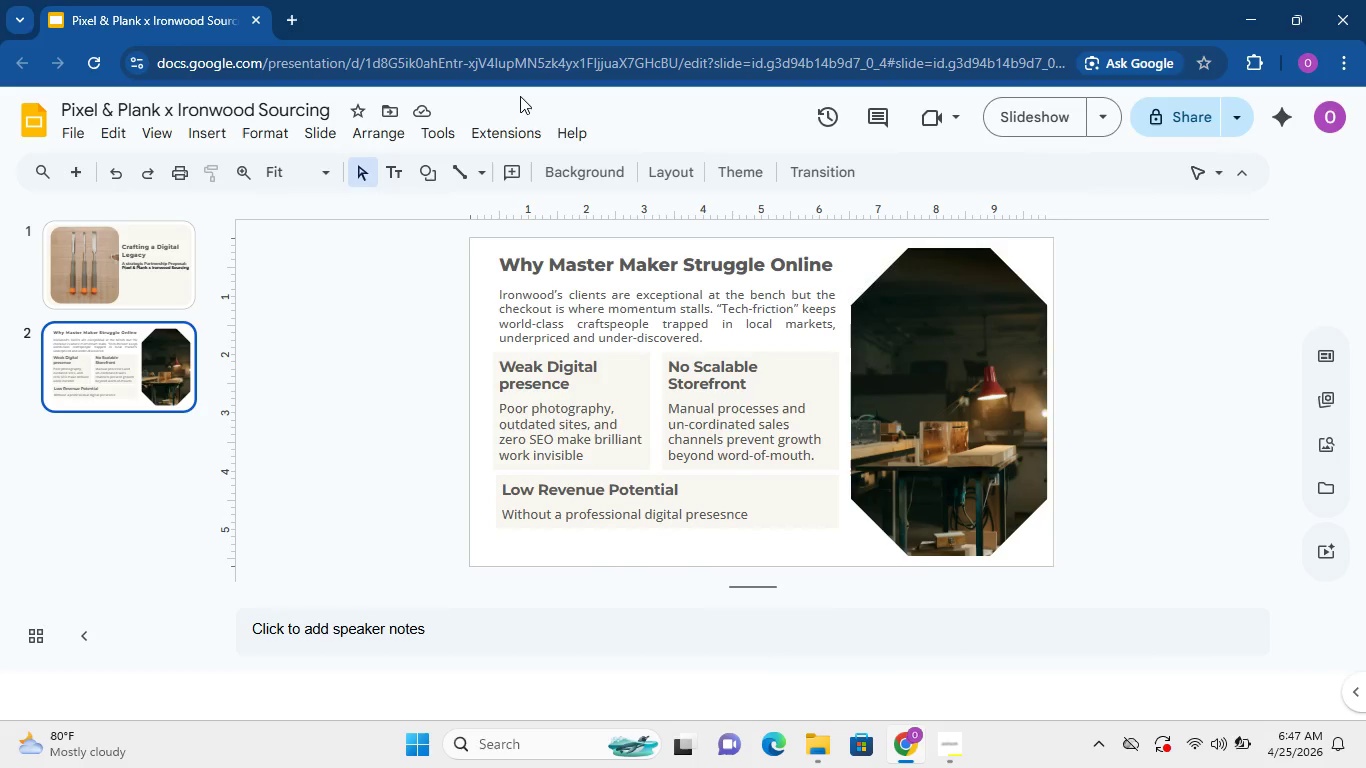 
hold_key(key=B, duration=0.52)
 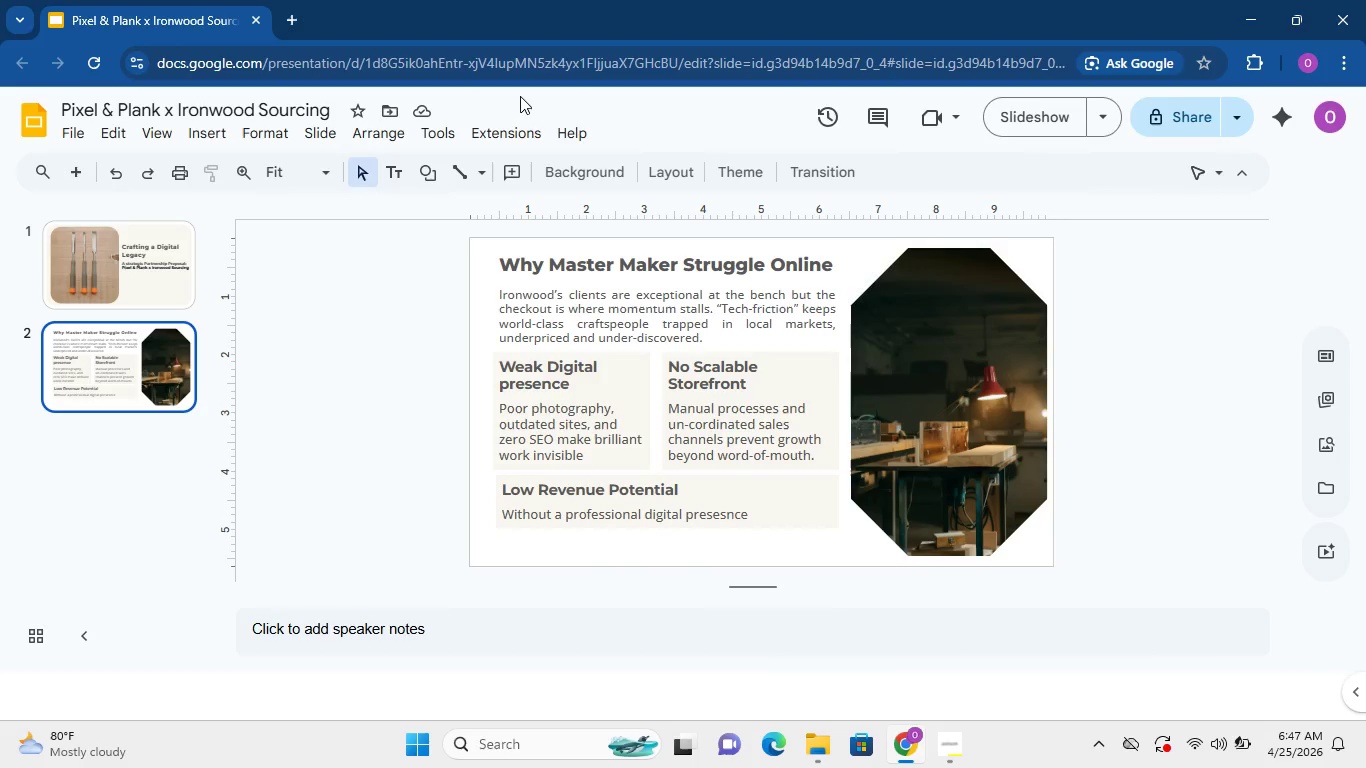 
hold_key(key=B, duration=0.41)
 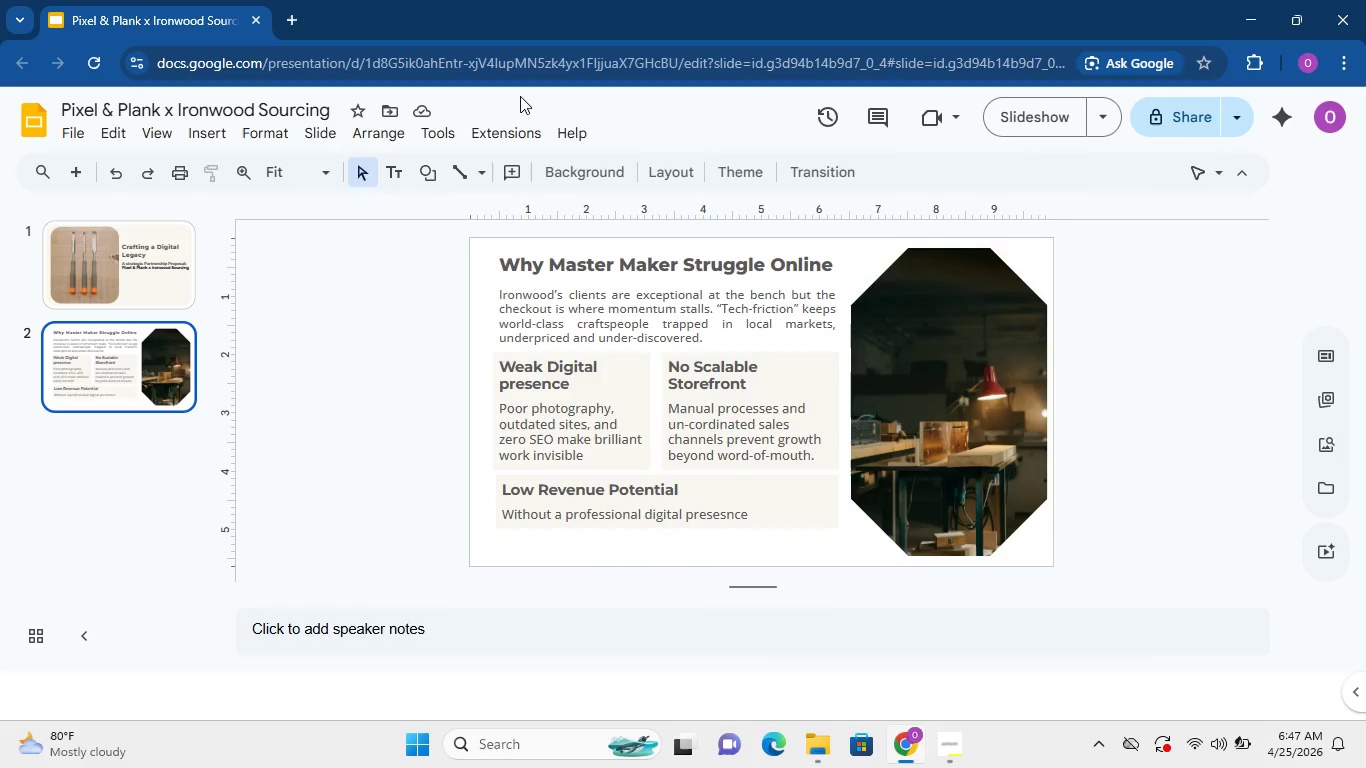 
hold_key(key=B, duration=0.47)
 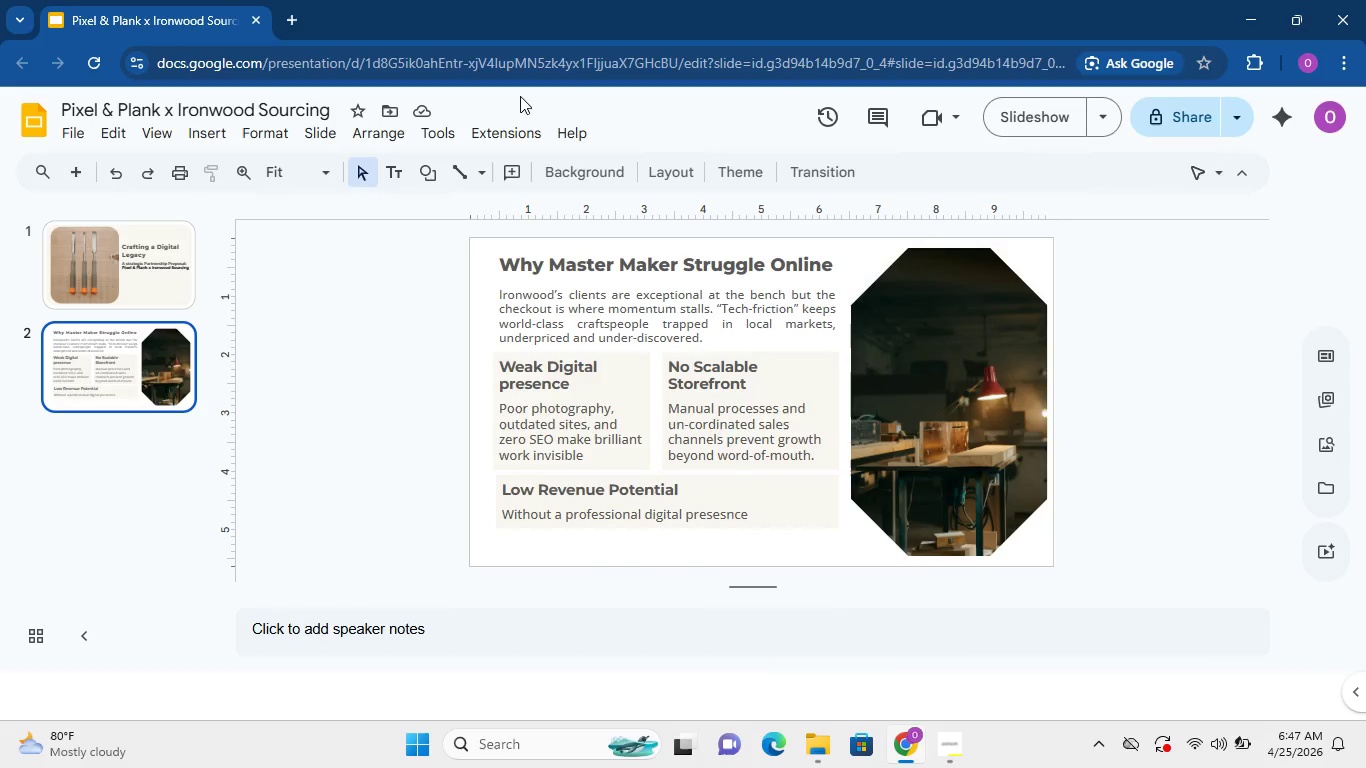 
hold_key(key=B, duration=0.38)
 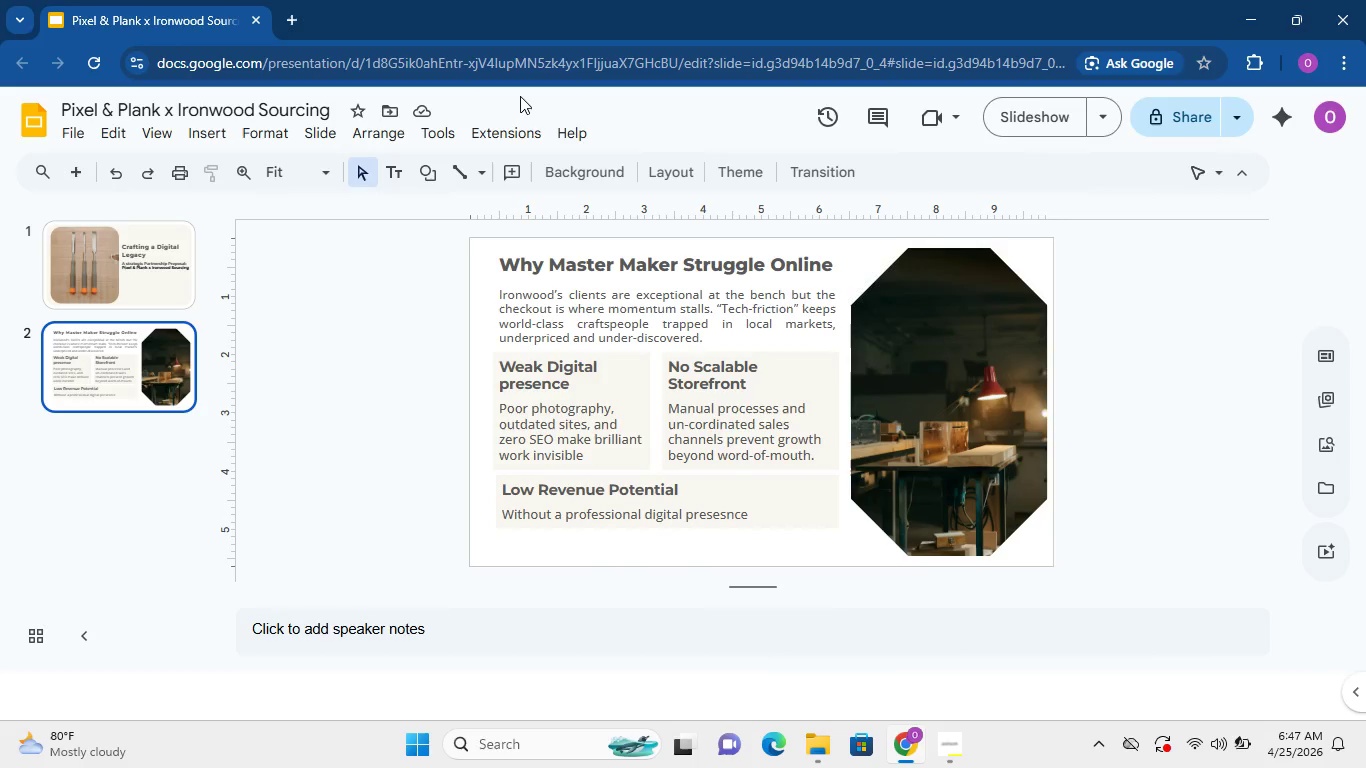 
hold_key(key=B, duration=0.42)
 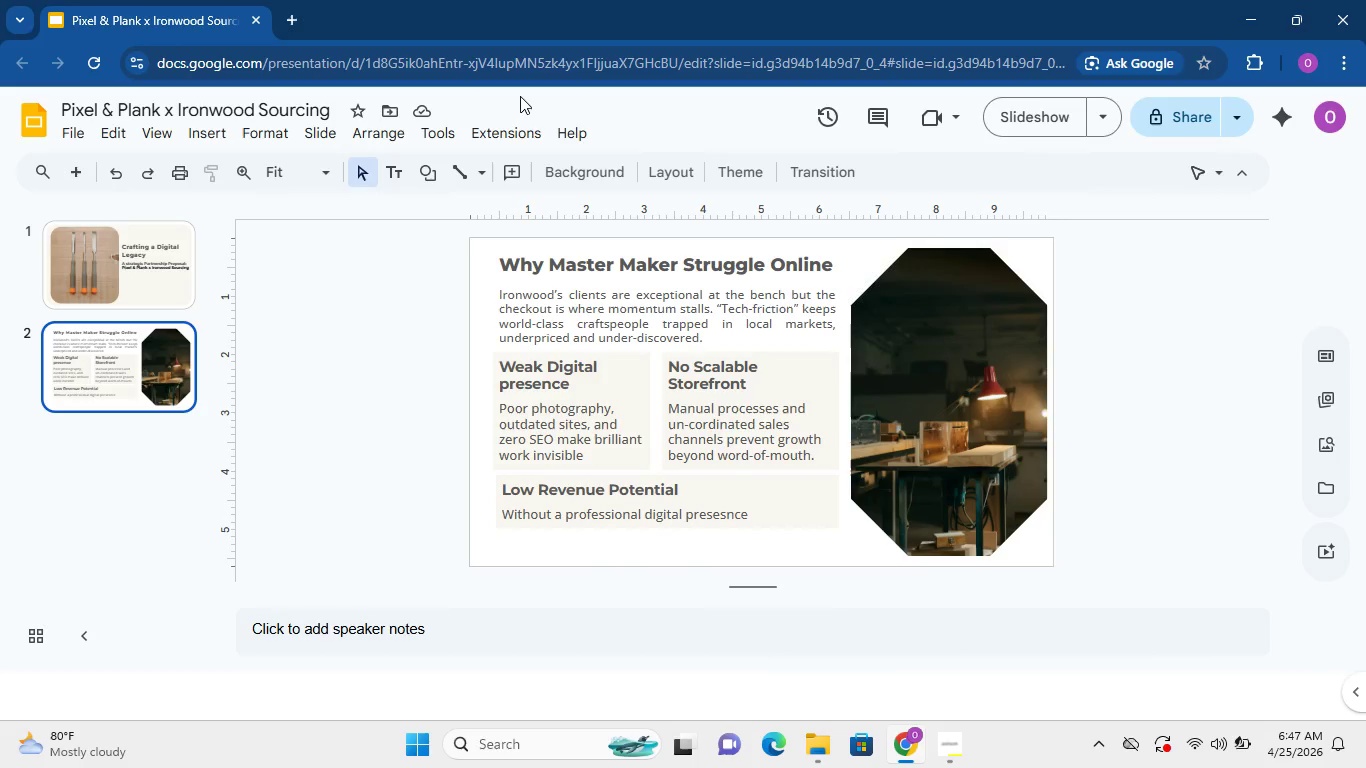 
hold_key(key=B, duration=0.41)
 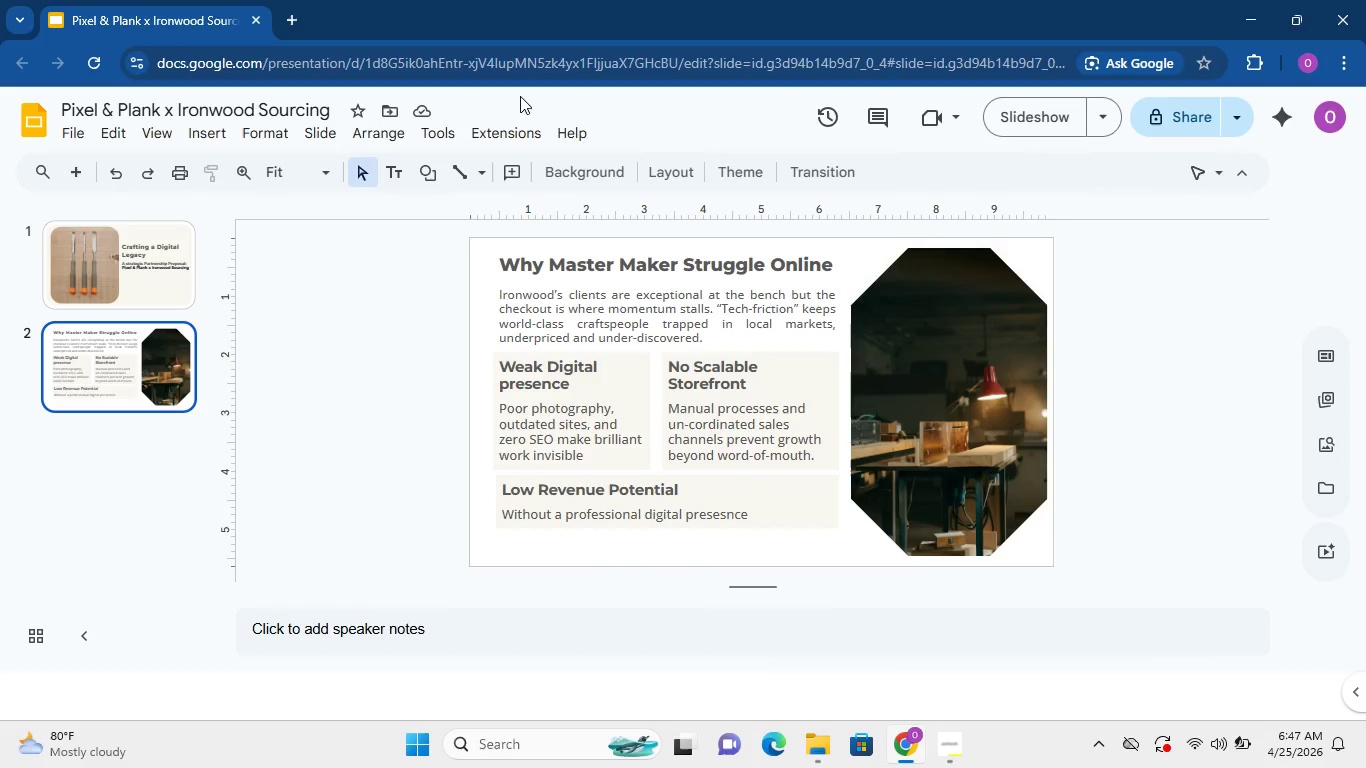 
hold_key(key=B, duration=0.5)
 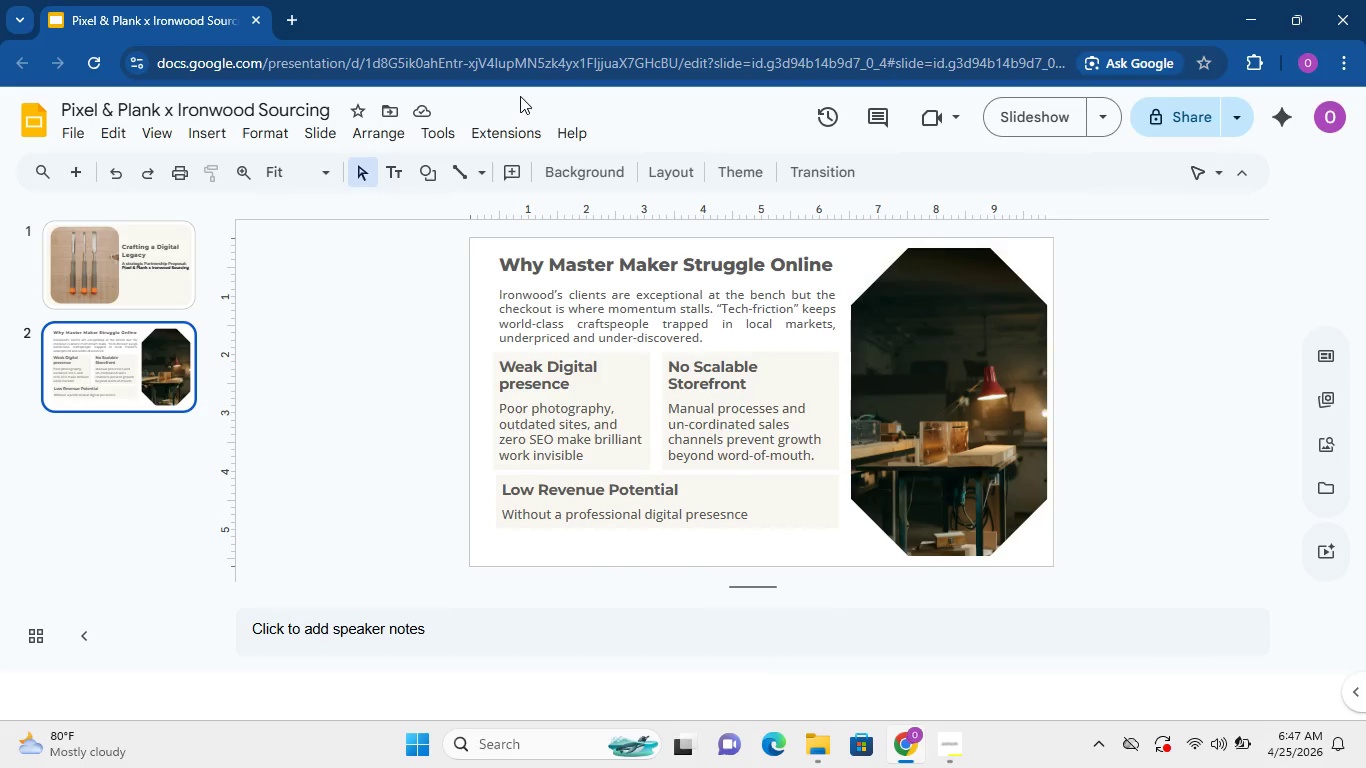 
key(B)
 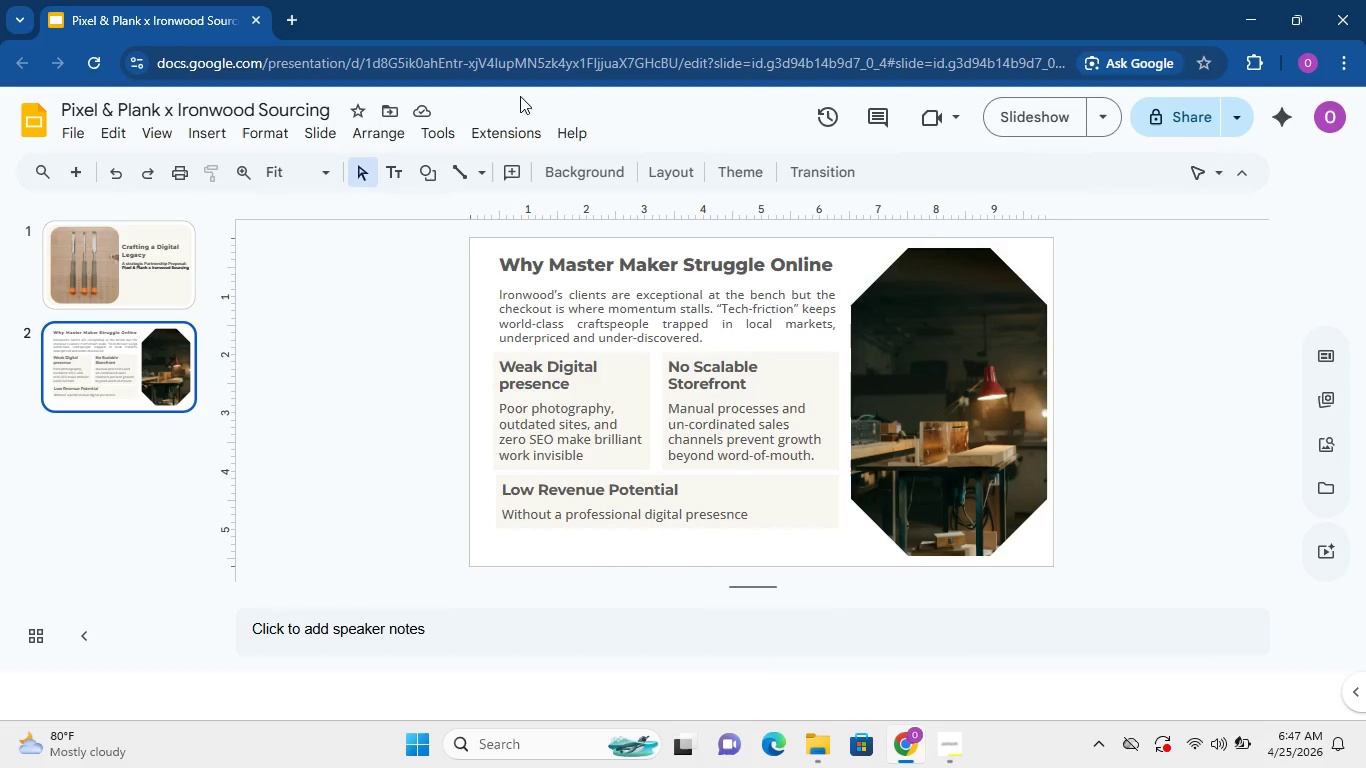 
hold_key(key=B, duration=0.39)
 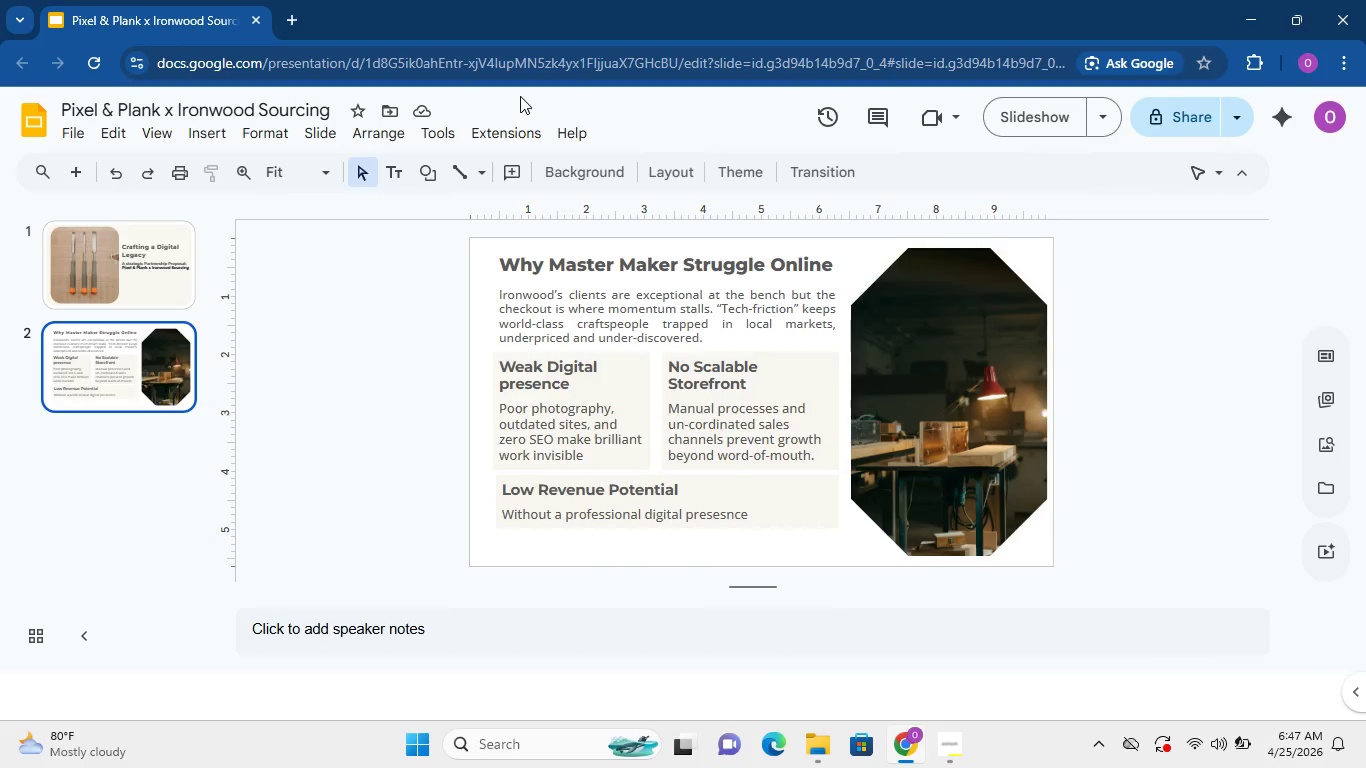 
hold_key(key=B, duration=0.36)
 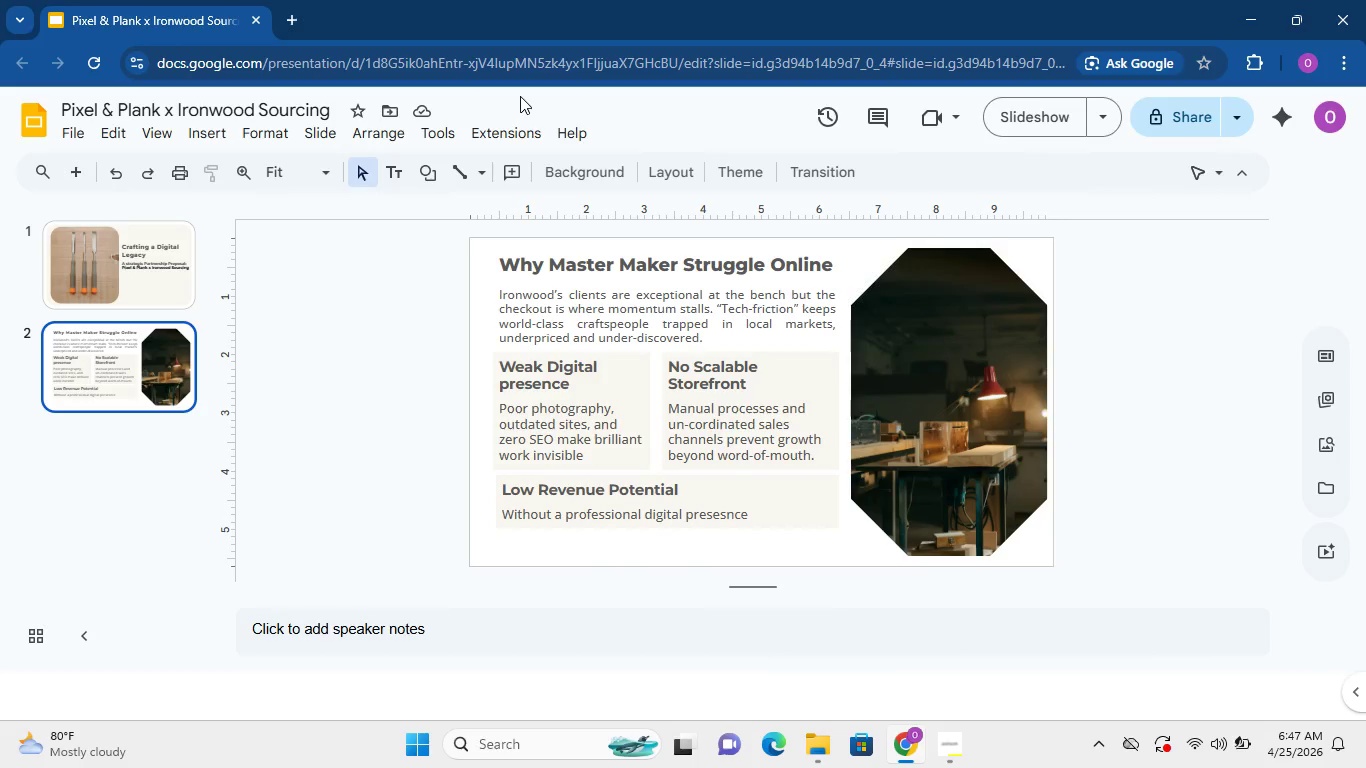 
hold_key(key=B, duration=0.34)
 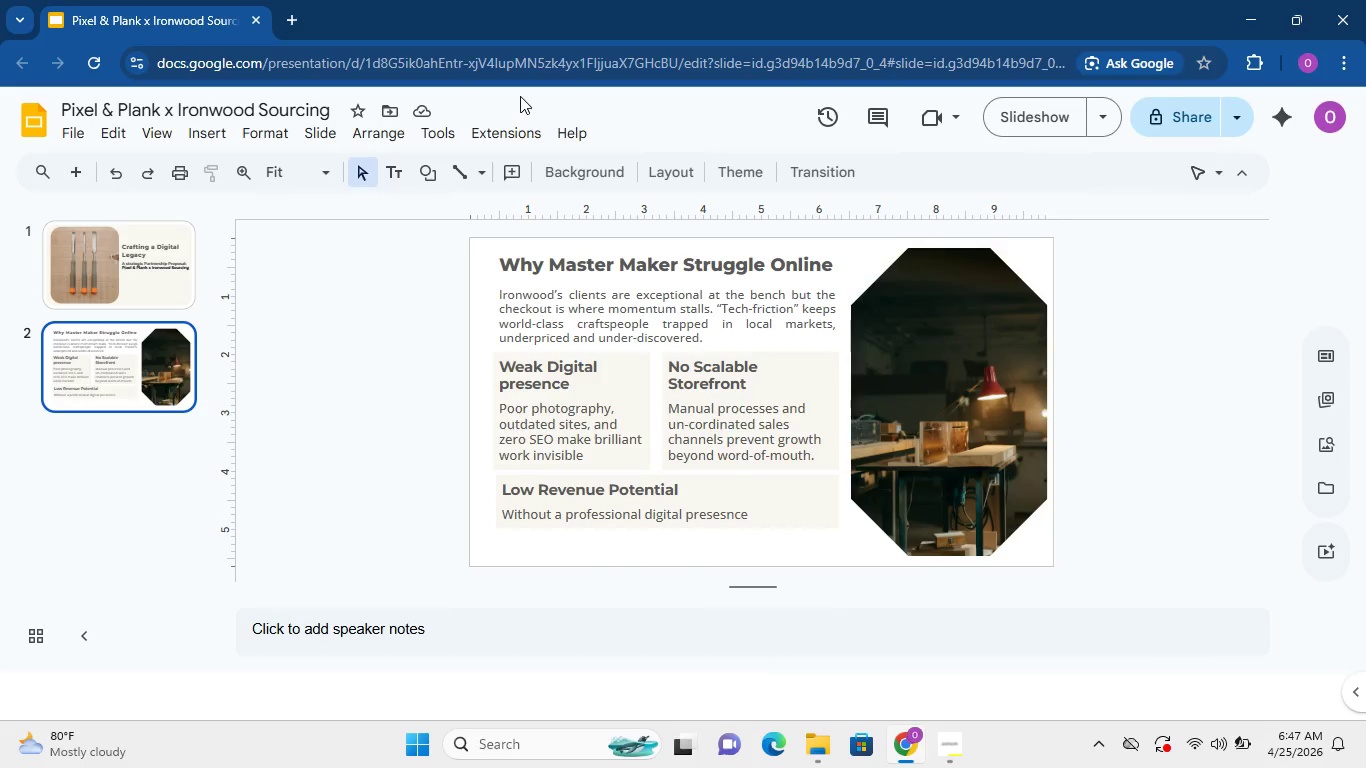 
hold_key(key=B, duration=0.36)
 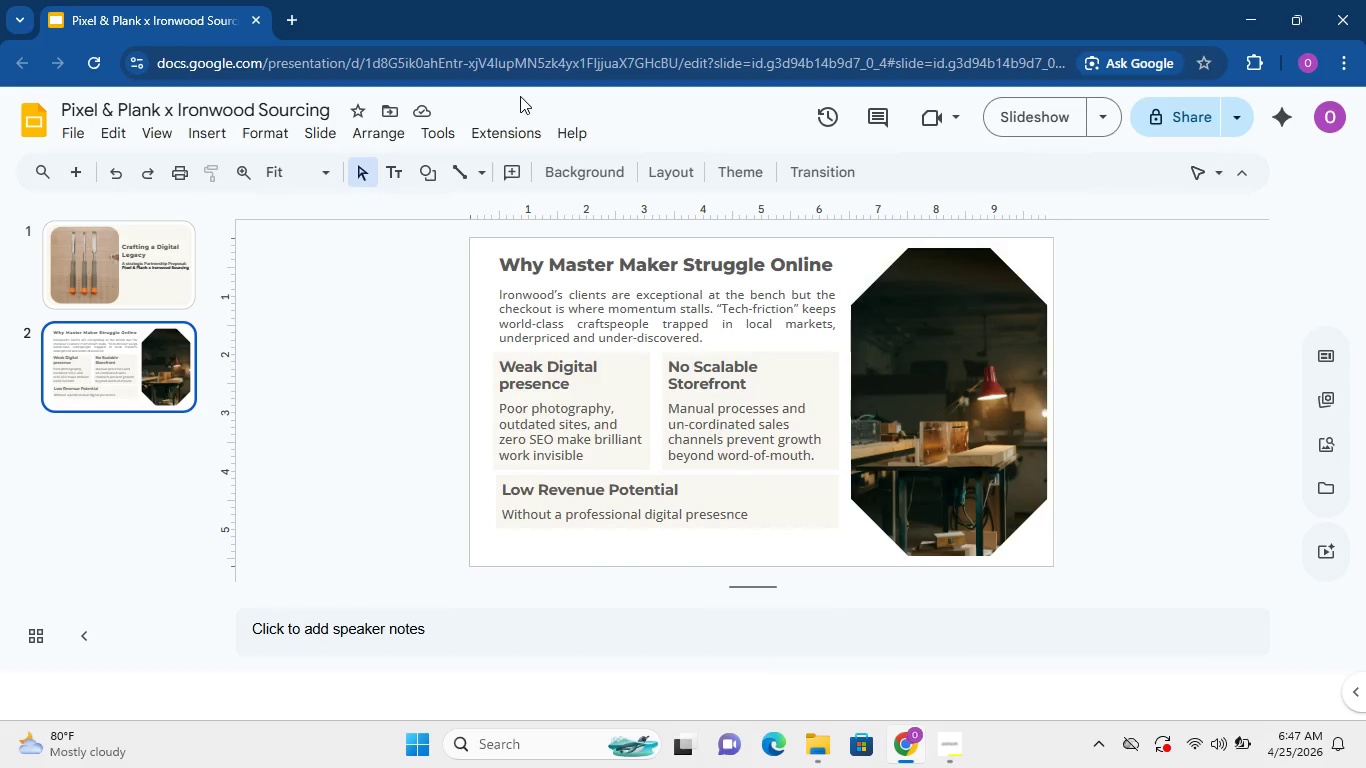 
hold_key(key=B, duration=0.39)
 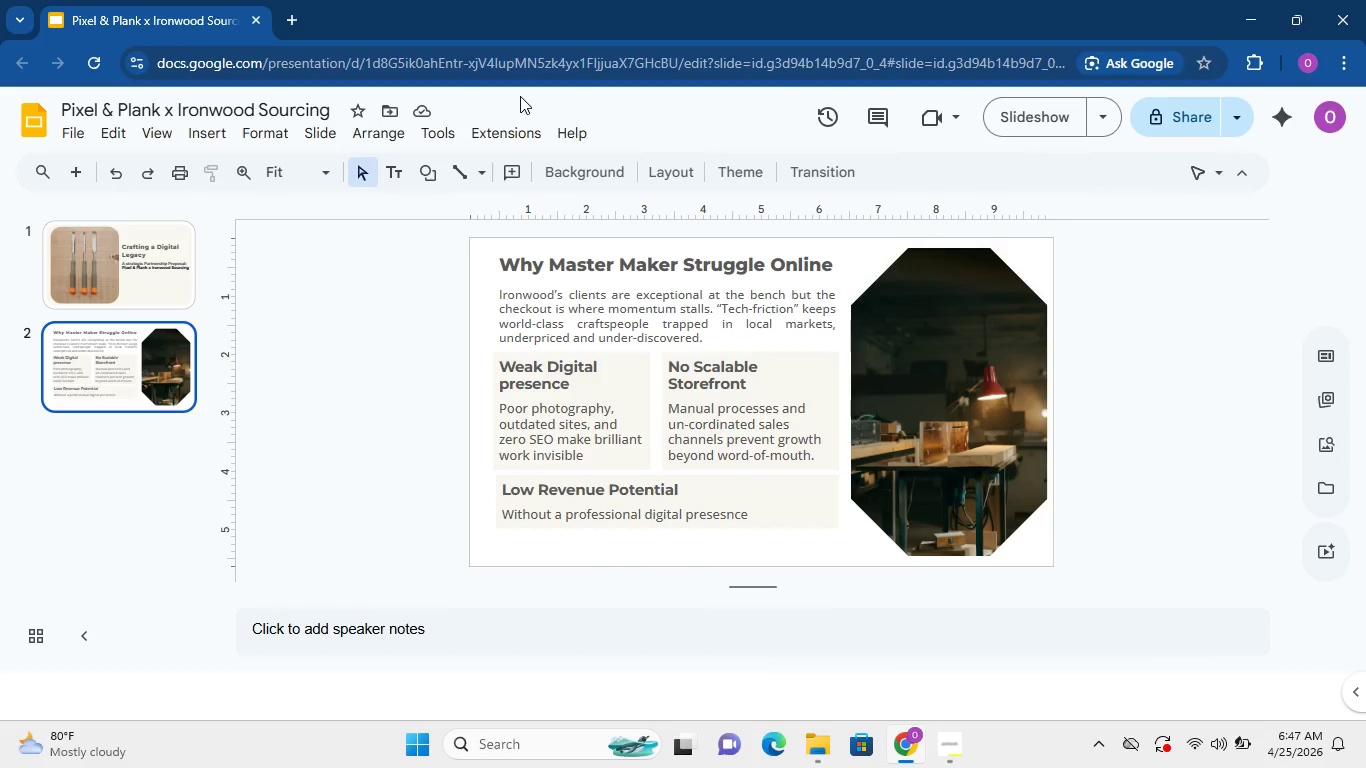 
hold_key(key=B, duration=0.45)